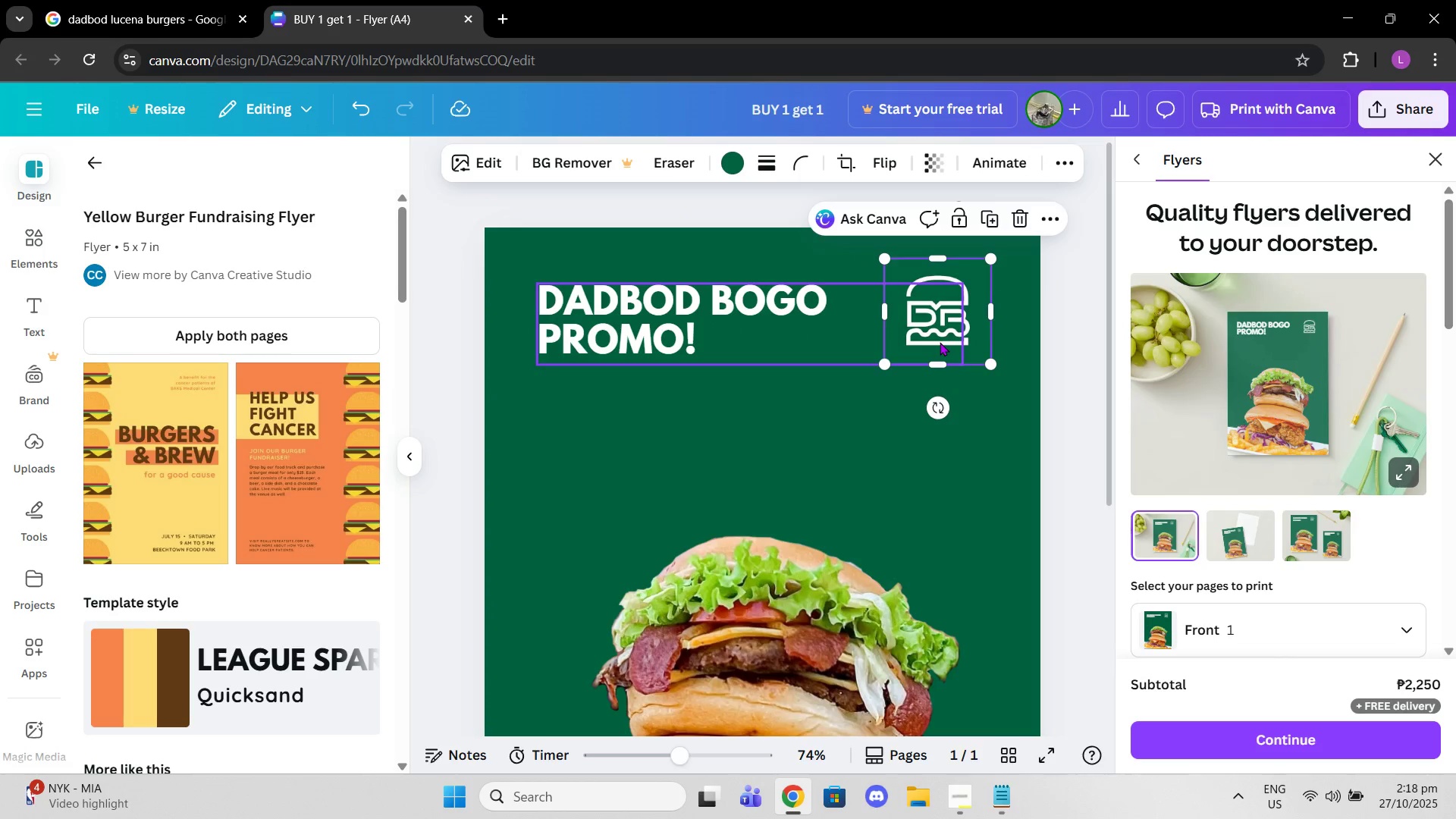 
left_click_drag(start_coordinate=[940, 342], to_coordinate=[934, 337])
 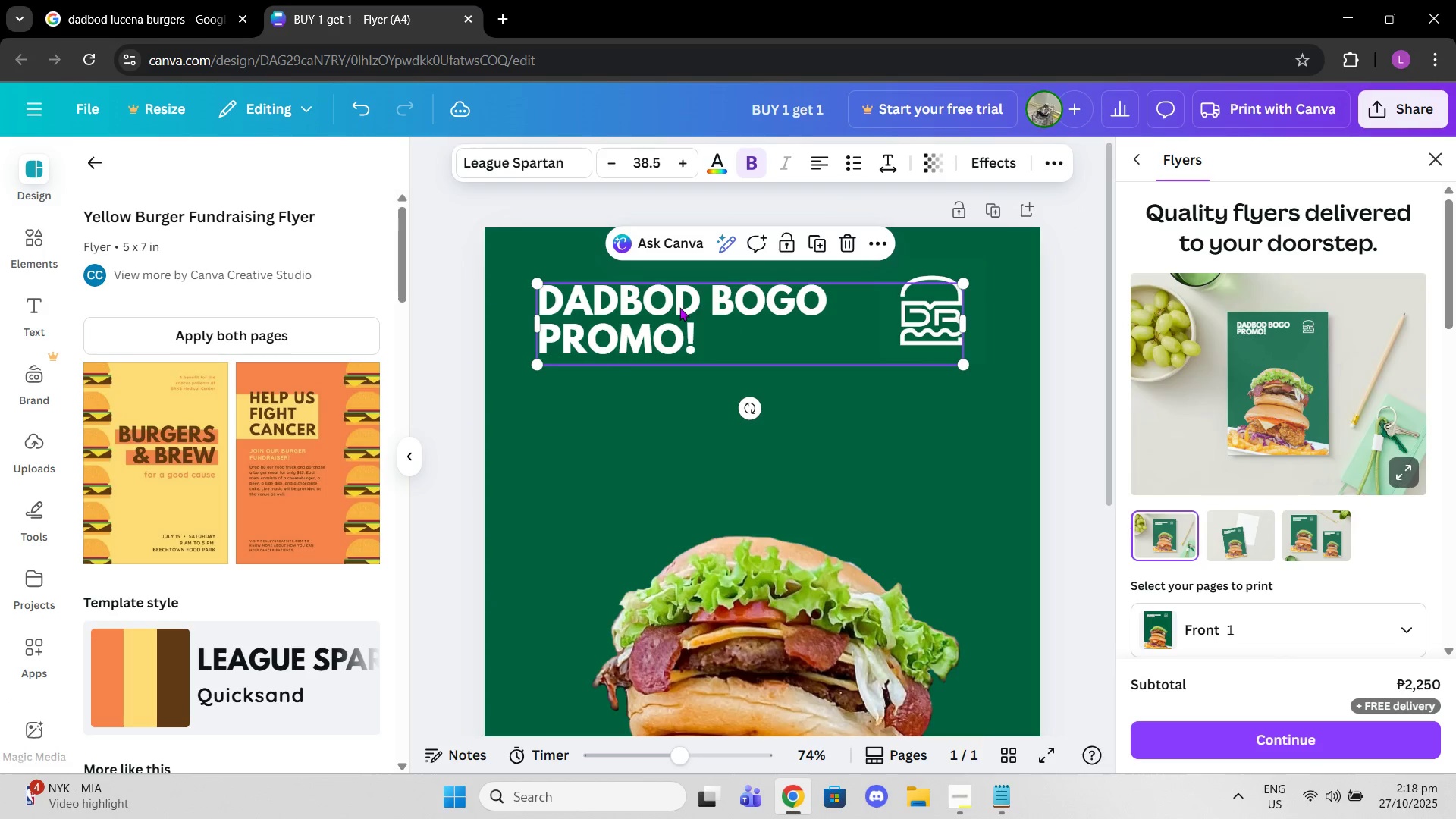 
double_click([679, 307])
 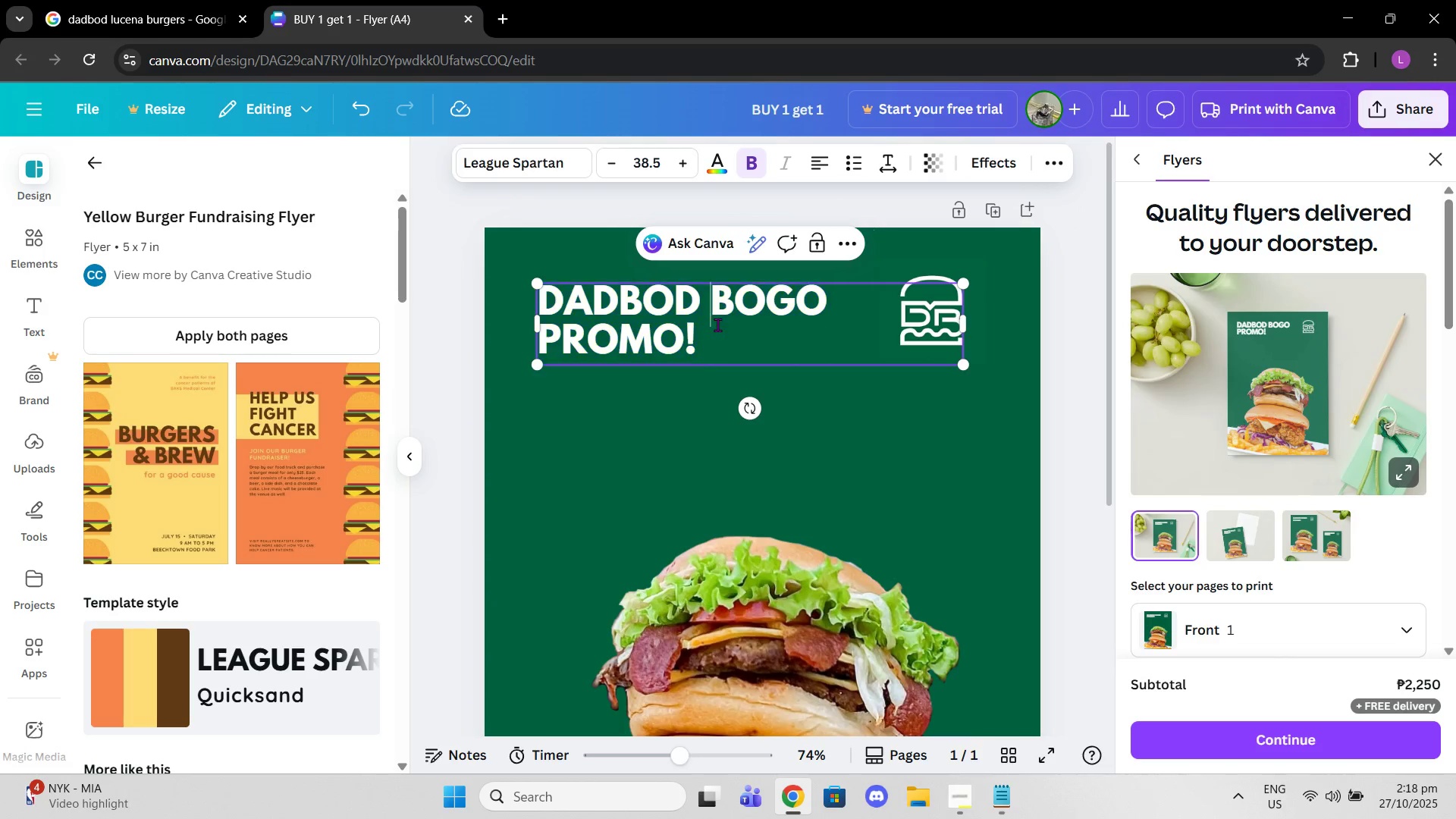 
triple_click([717, 325])
 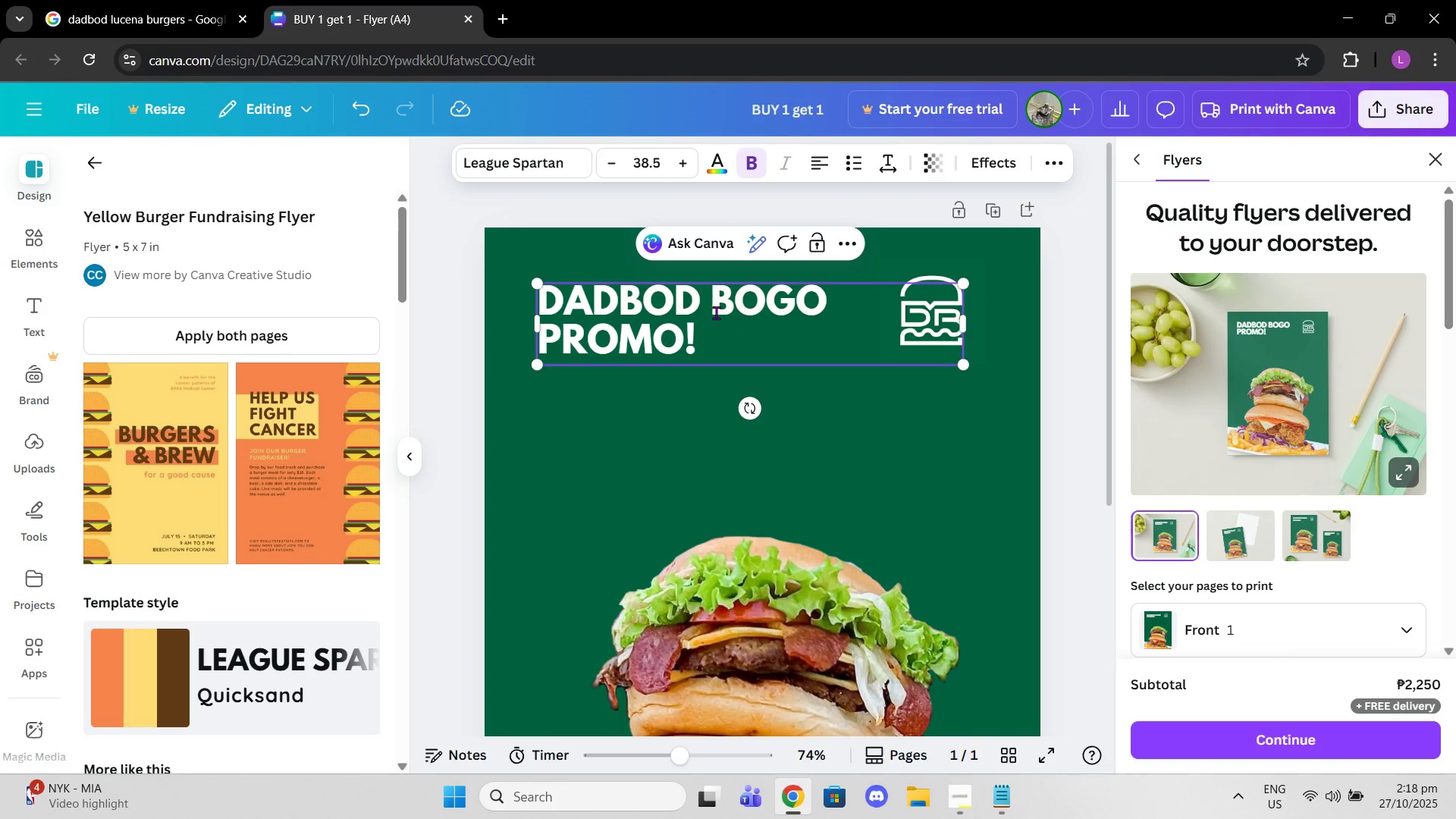 
left_click_drag(start_coordinate=[714, 312], to_coordinate=[536, 294])
 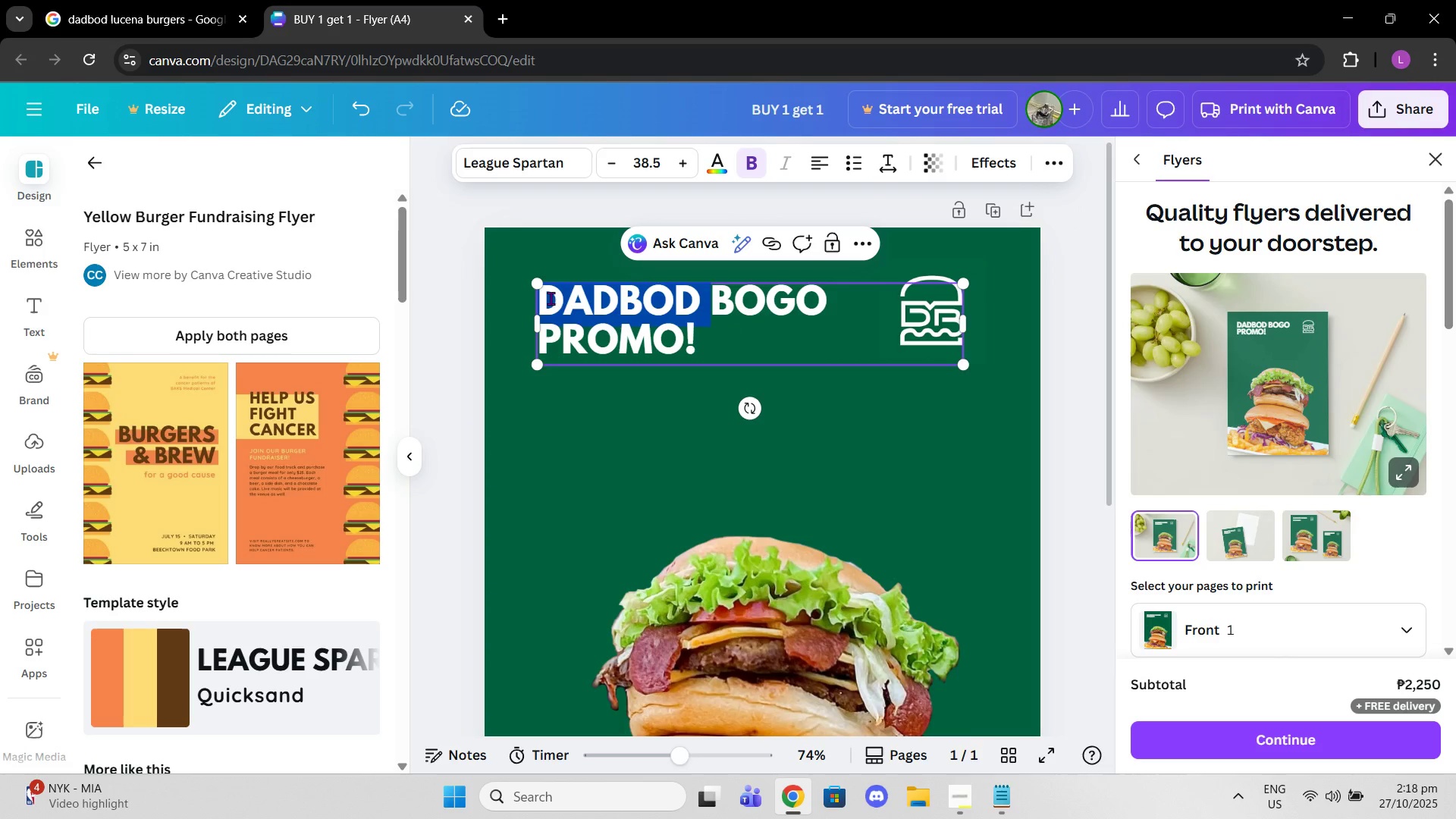 
key(Backspace)
 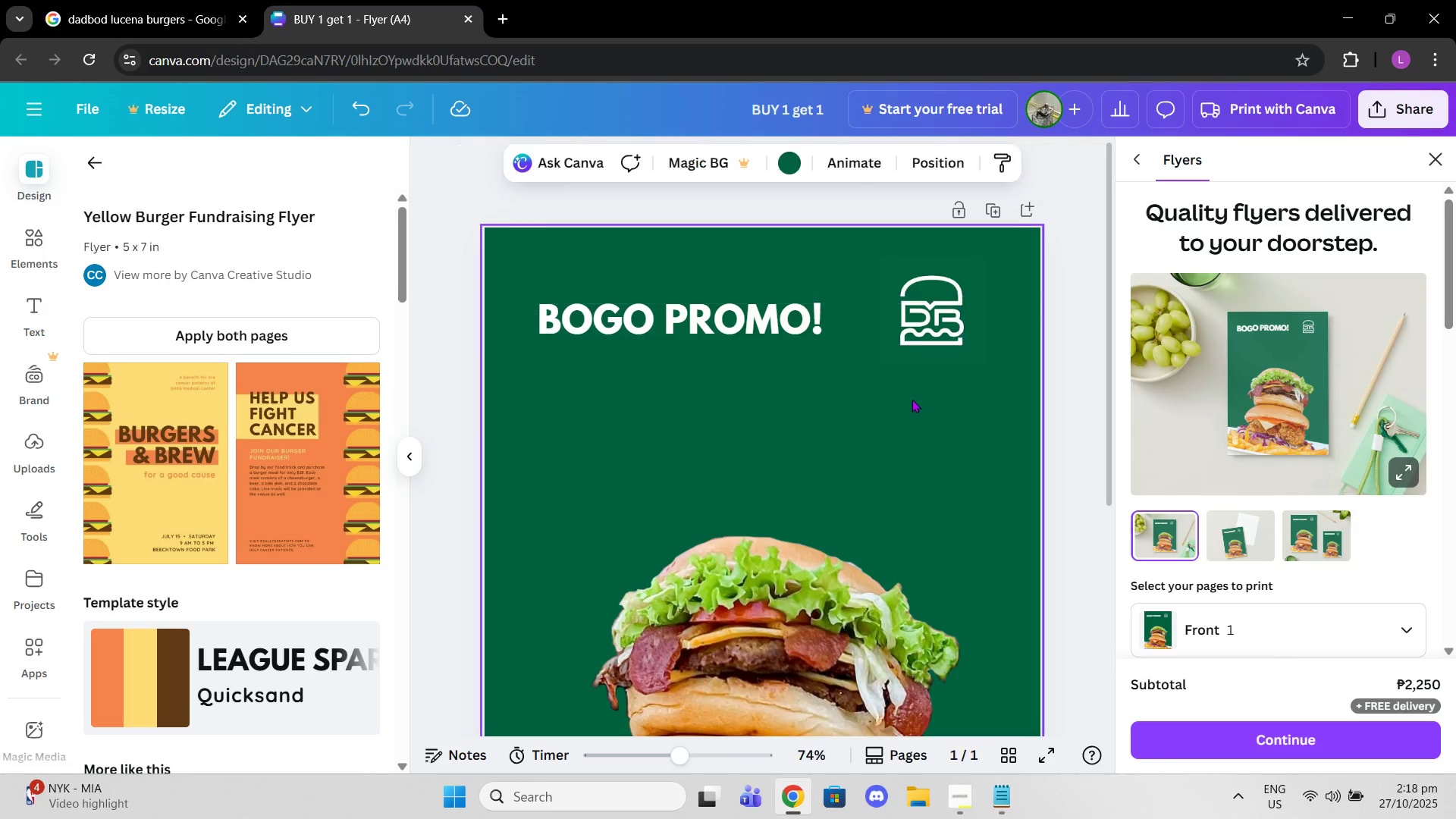 
double_click([784, 314])
 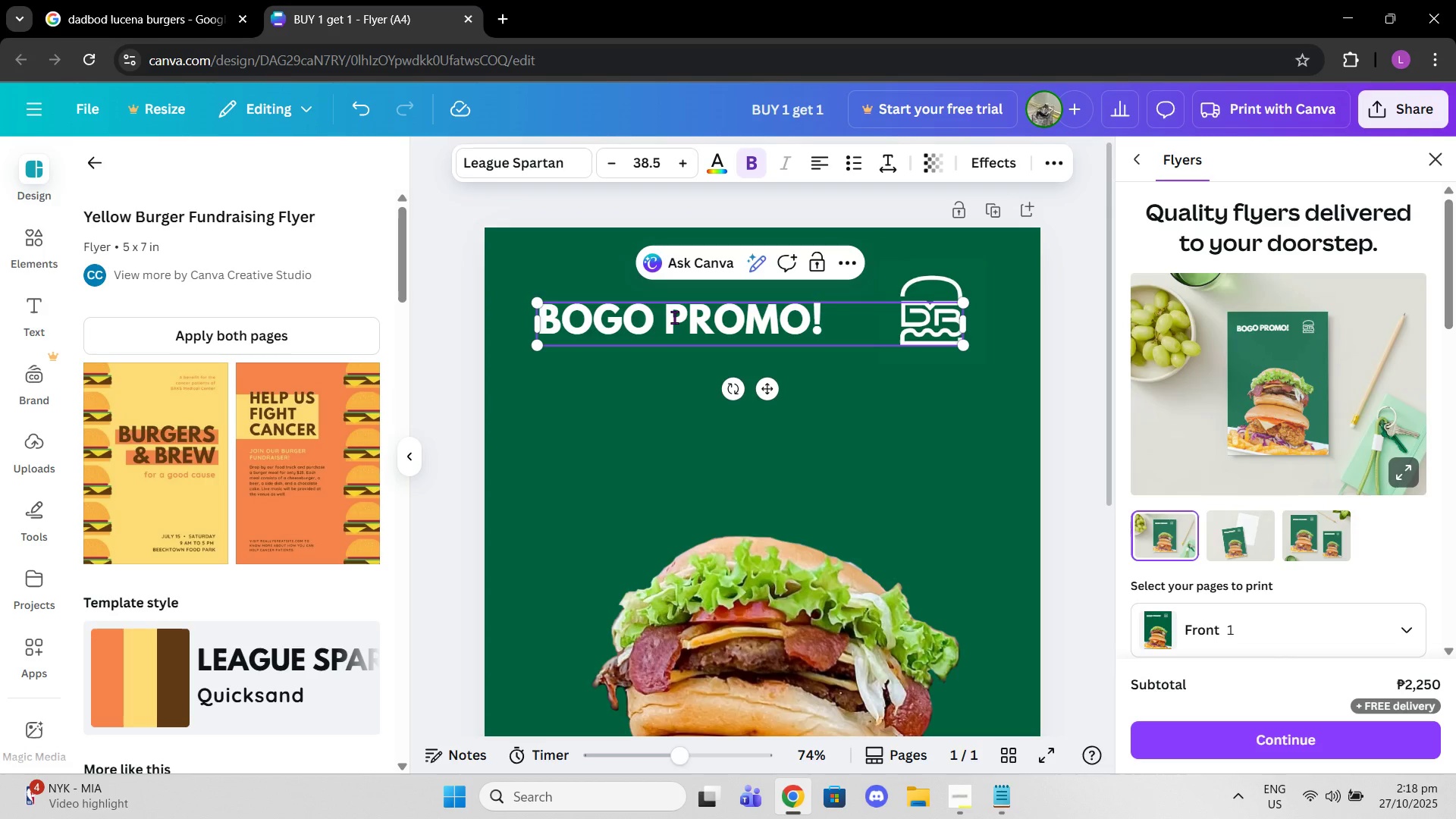 
key(Enter)
 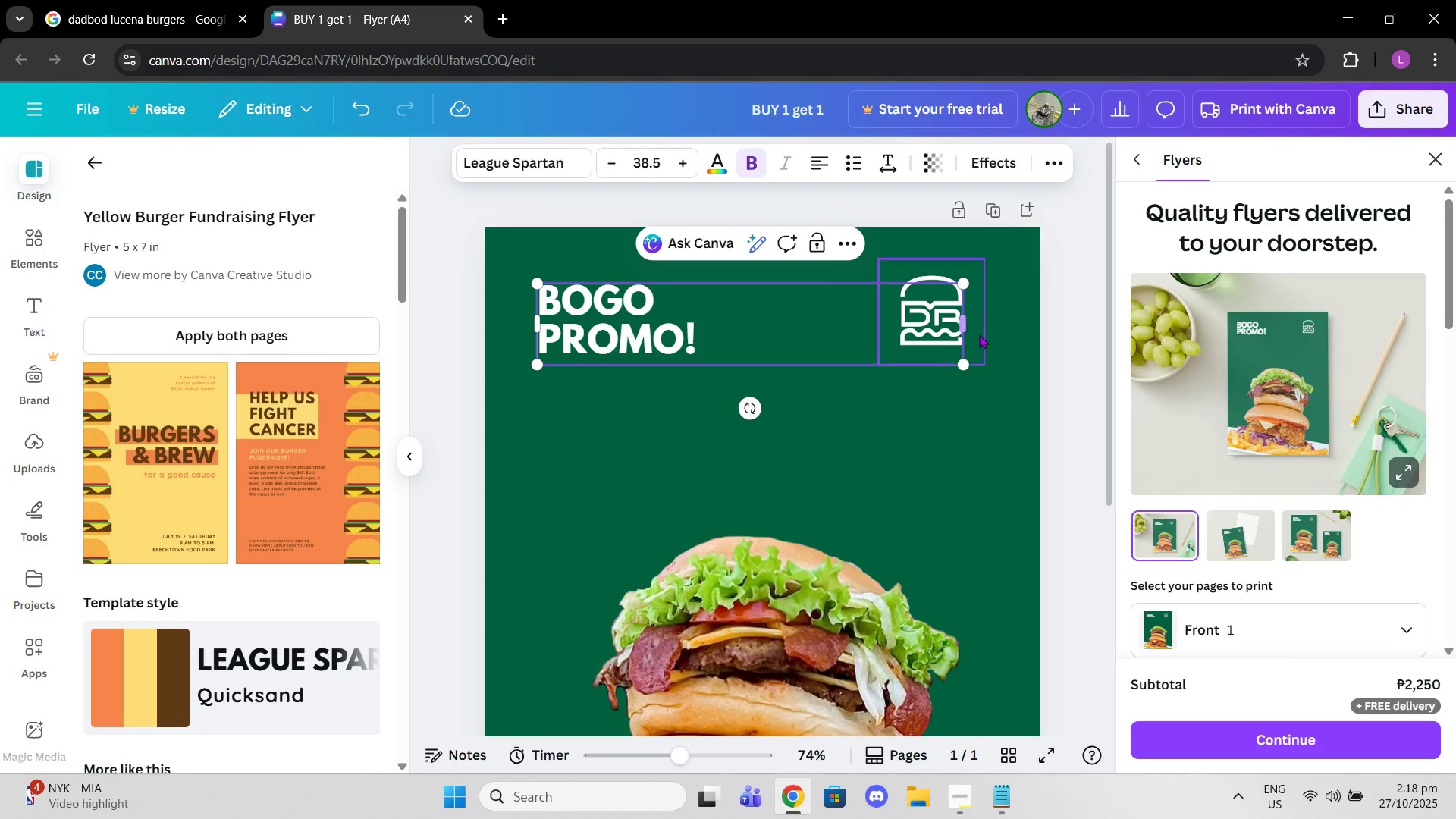 
left_click_drag(start_coordinate=[968, 330], to_coordinate=[704, 315])
 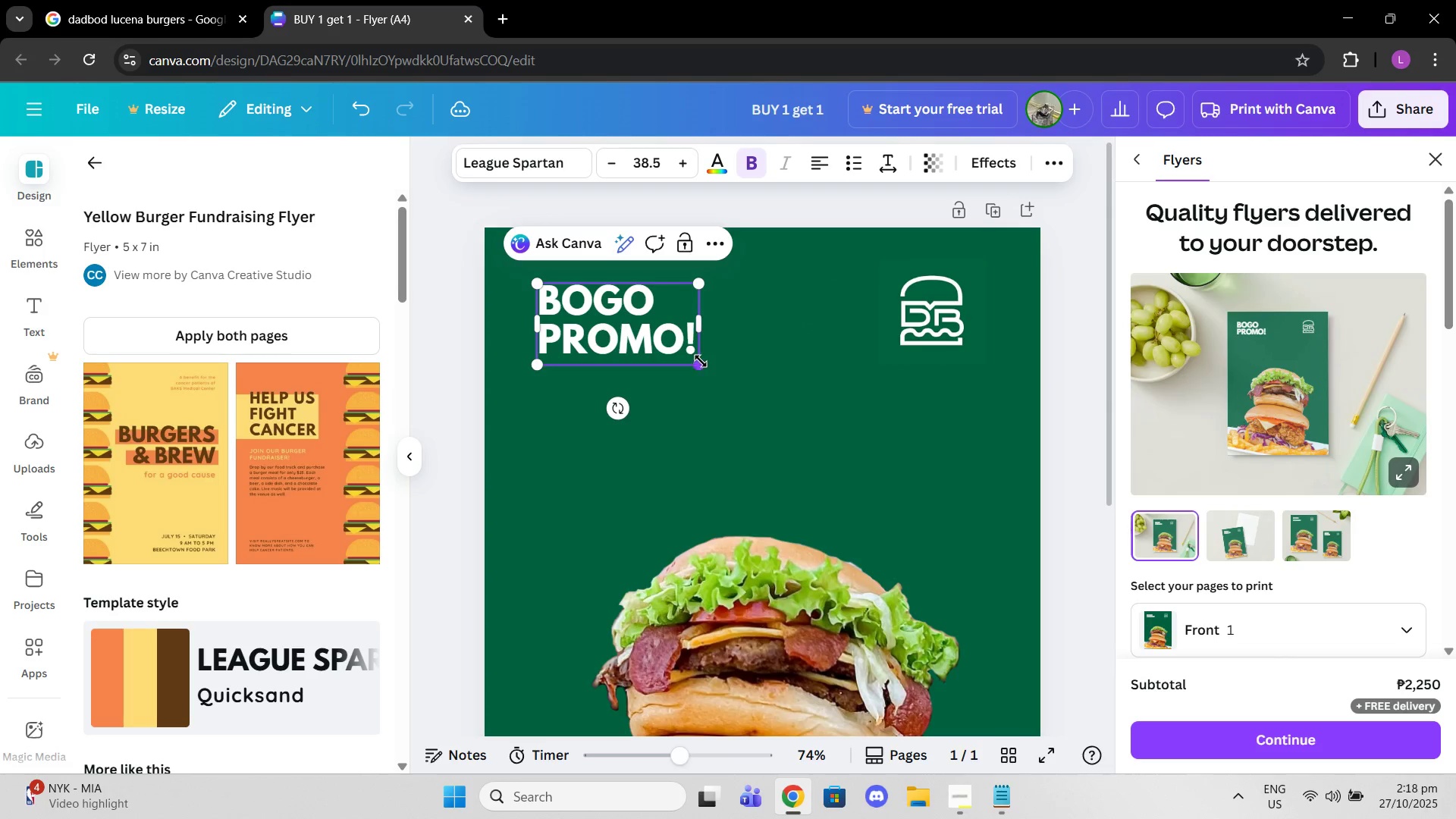 
left_click_drag(start_coordinate=[699, 369], to_coordinate=[758, 410])
 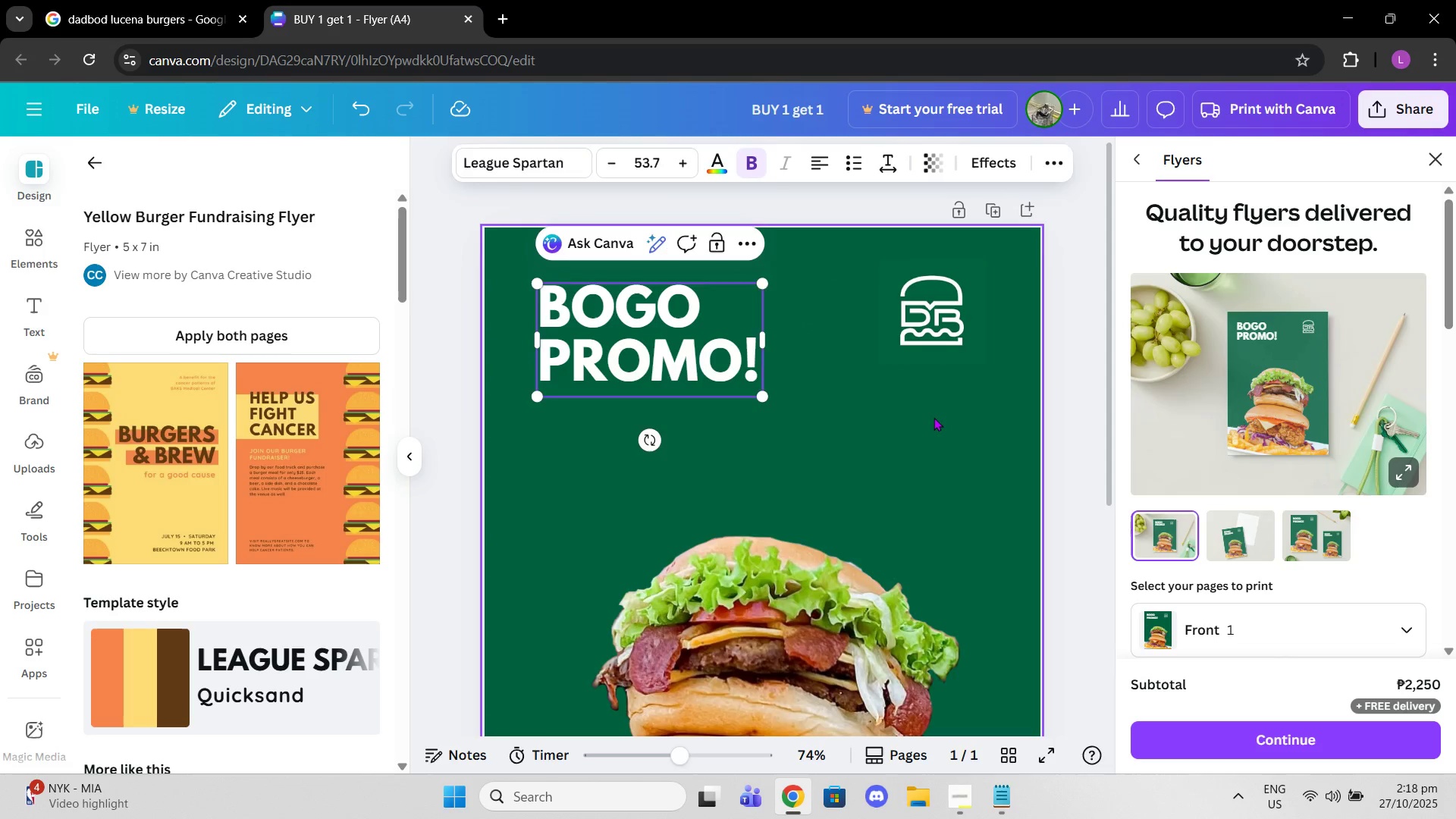 
left_click([934, 417])
 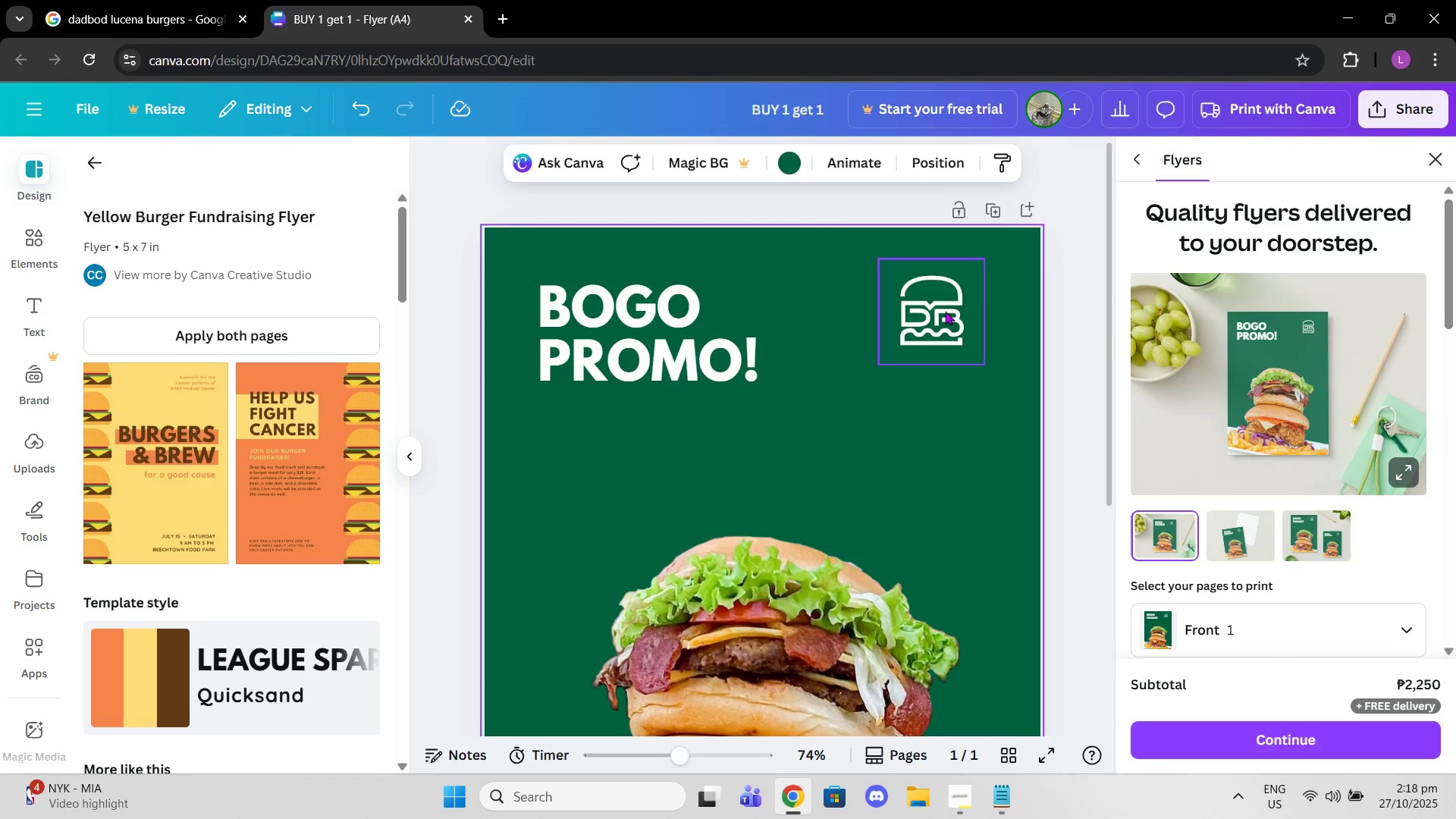 
left_click_drag(start_coordinate=[944, 311], to_coordinate=[827, 335])
 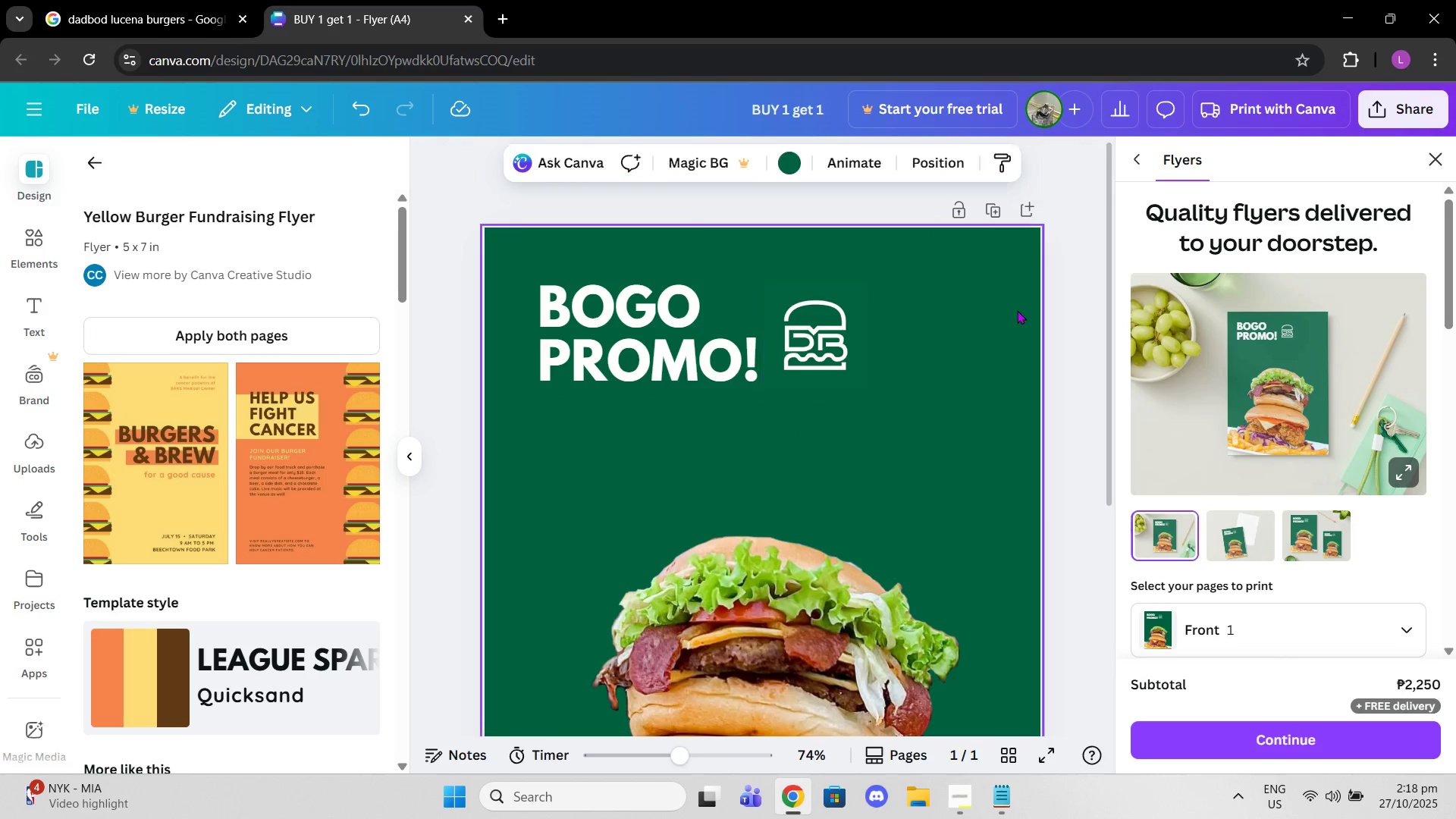 
left_click([1017, 310])
 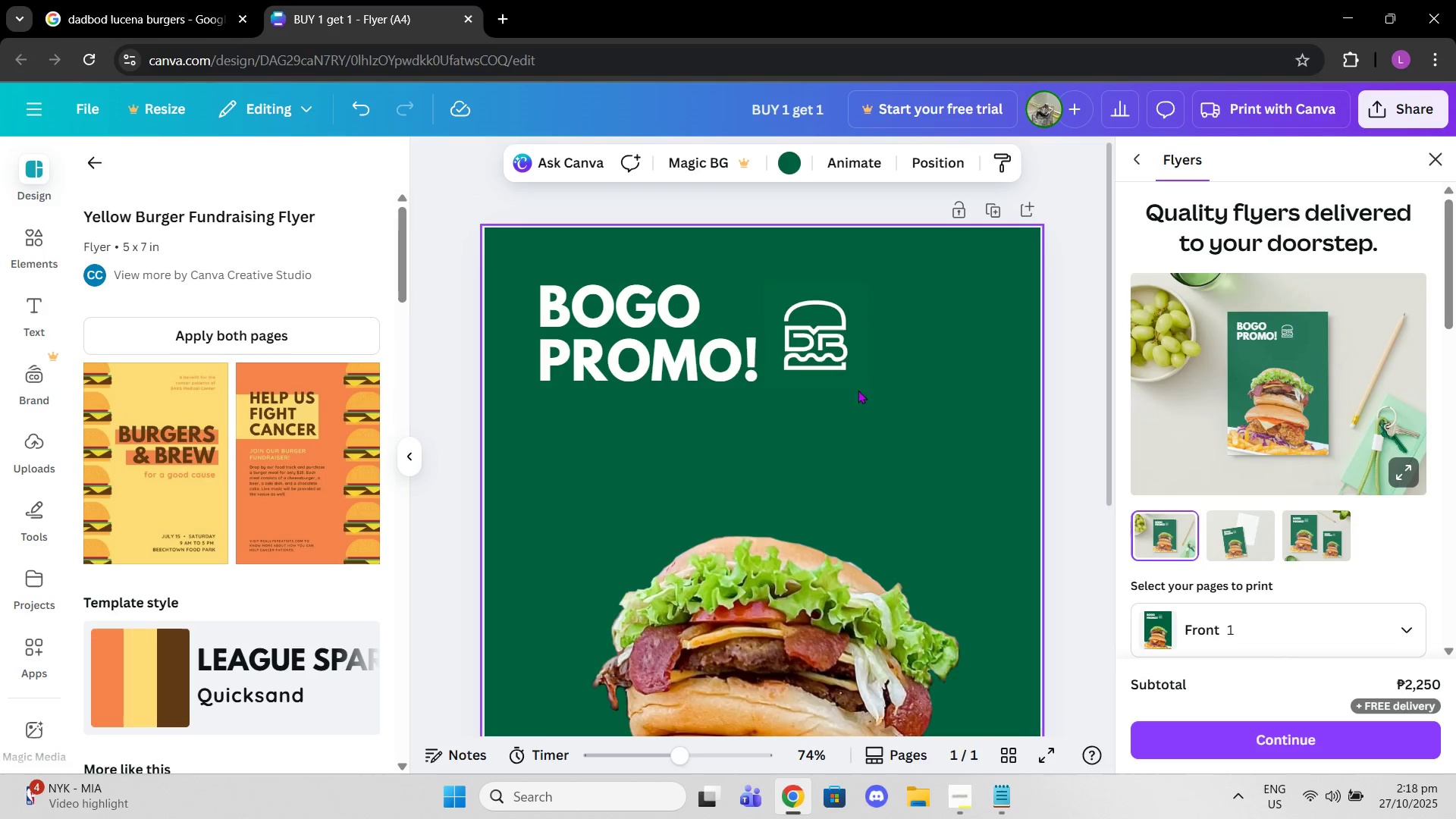 
left_click([852, 355])
 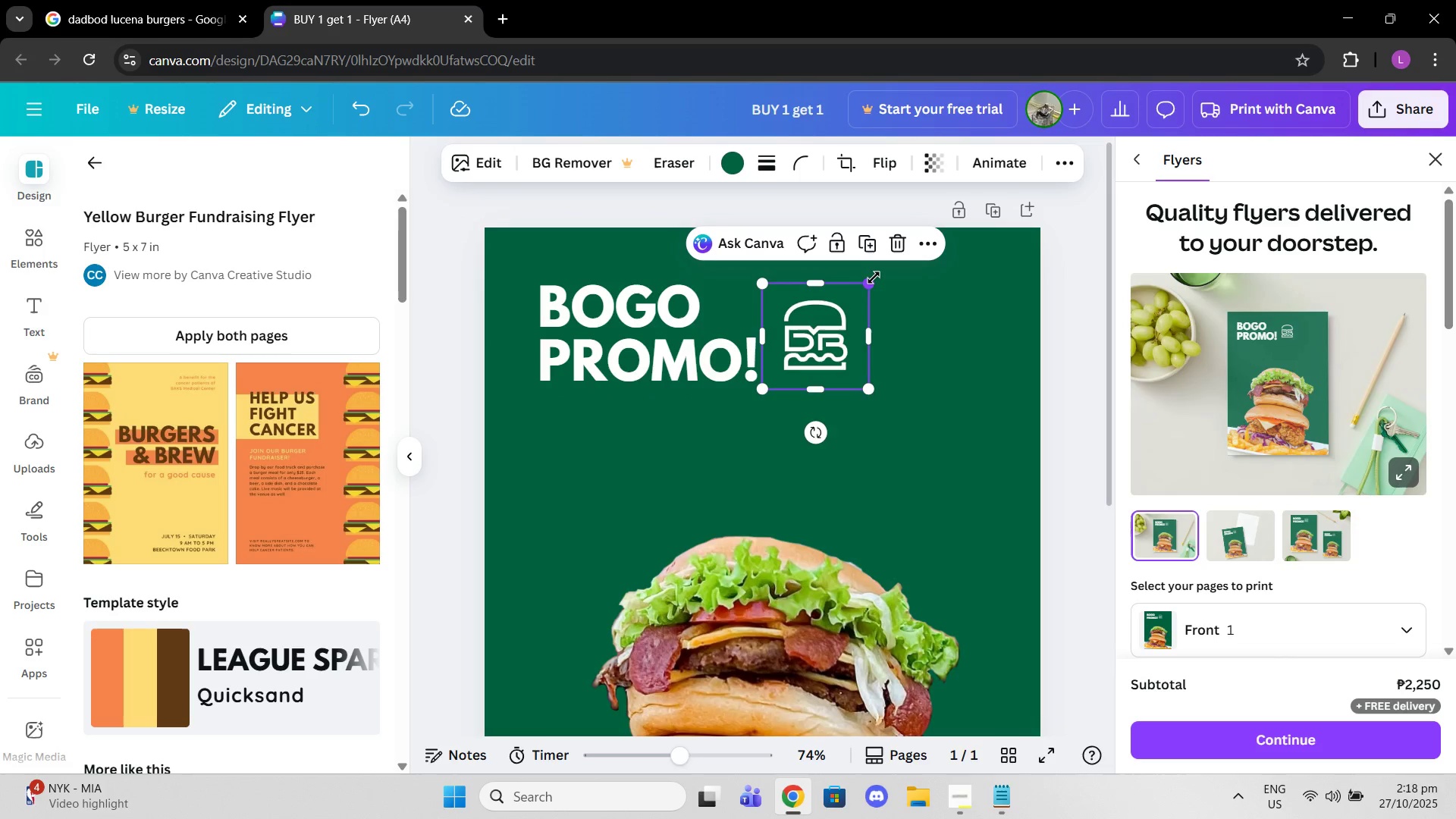 
left_click_drag(start_coordinate=[874, 278], to_coordinate=[918, 268])
 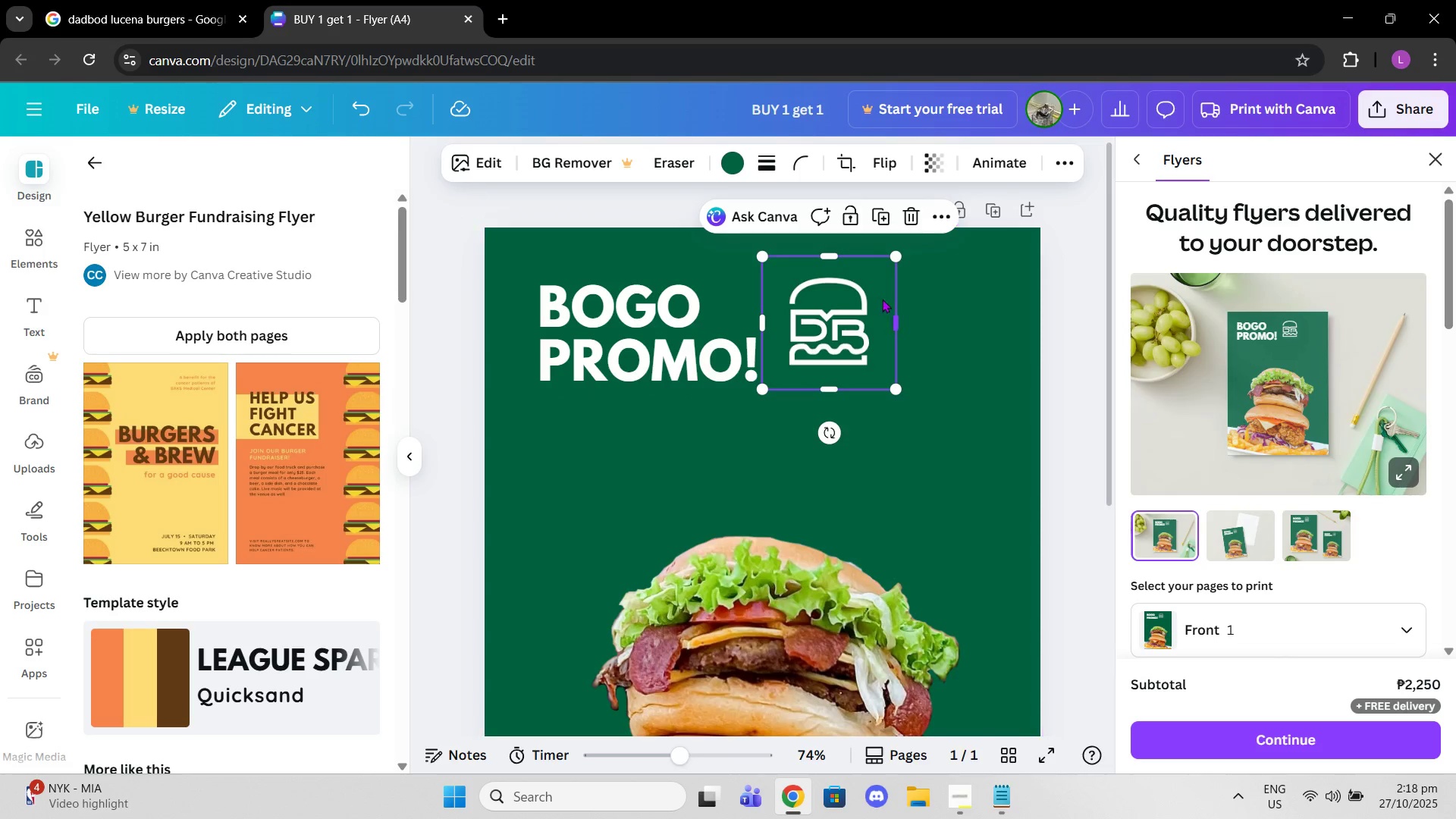 
left_click_drag(start_coordinate=[883, 298], to_coordinate=[879, 308])
 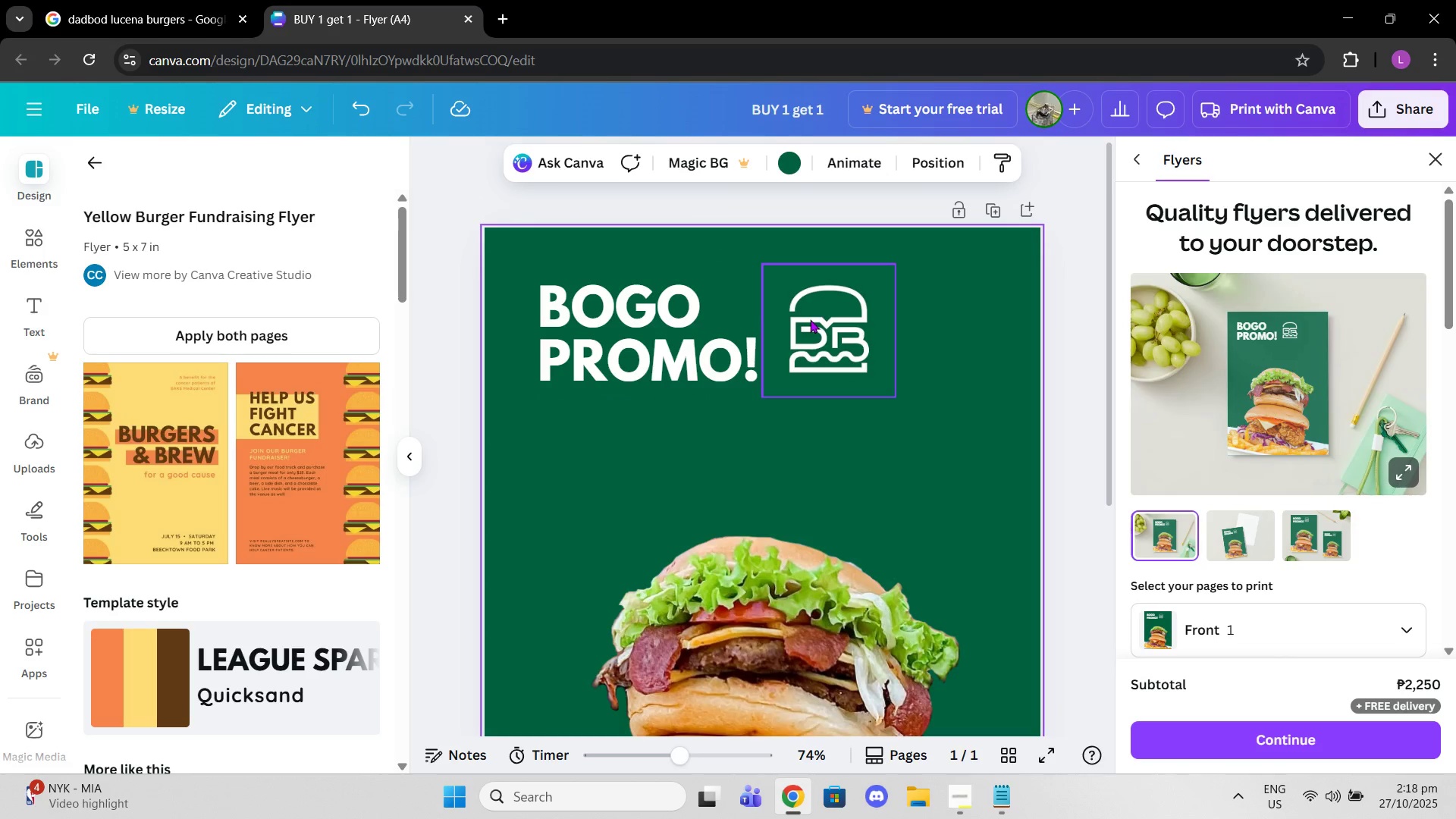 
left_click([716, 328])
 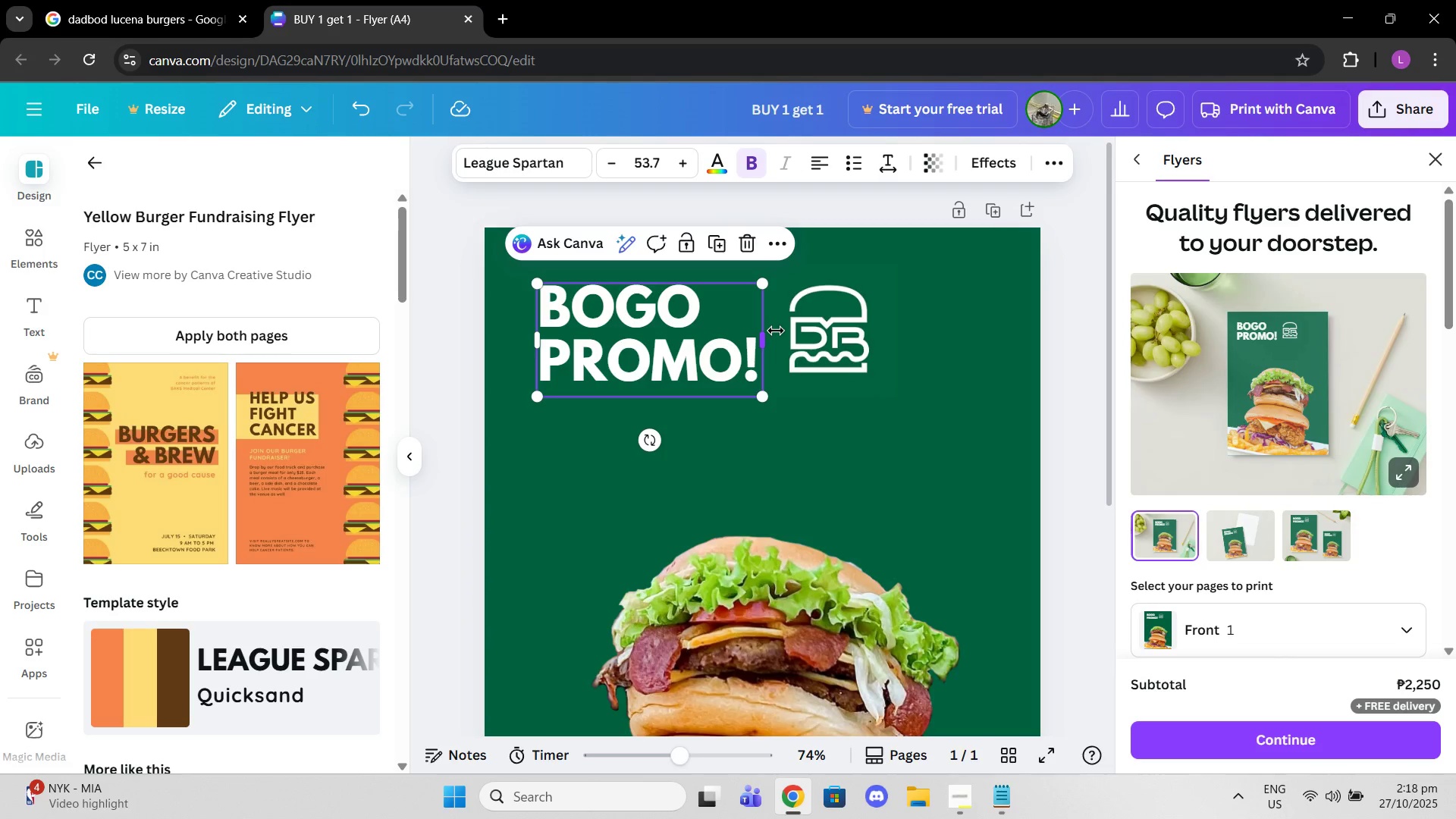 
left_click_drag(start_coordinate=[772, 337], to_coordinate=[792, 337])
 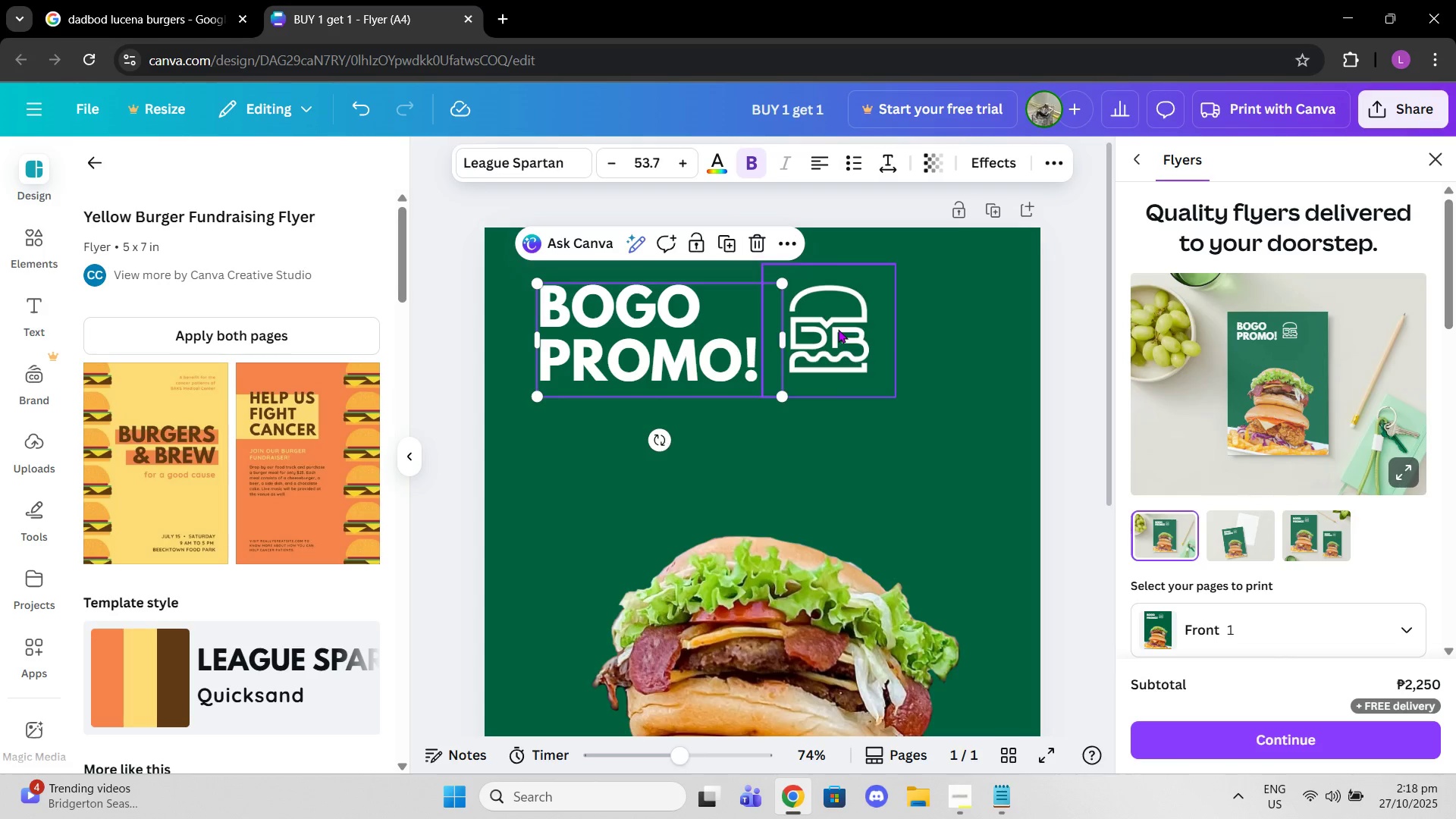 
left_click_drag(start_coordinate=[838, 329], to_coordinate=[702, 328])
 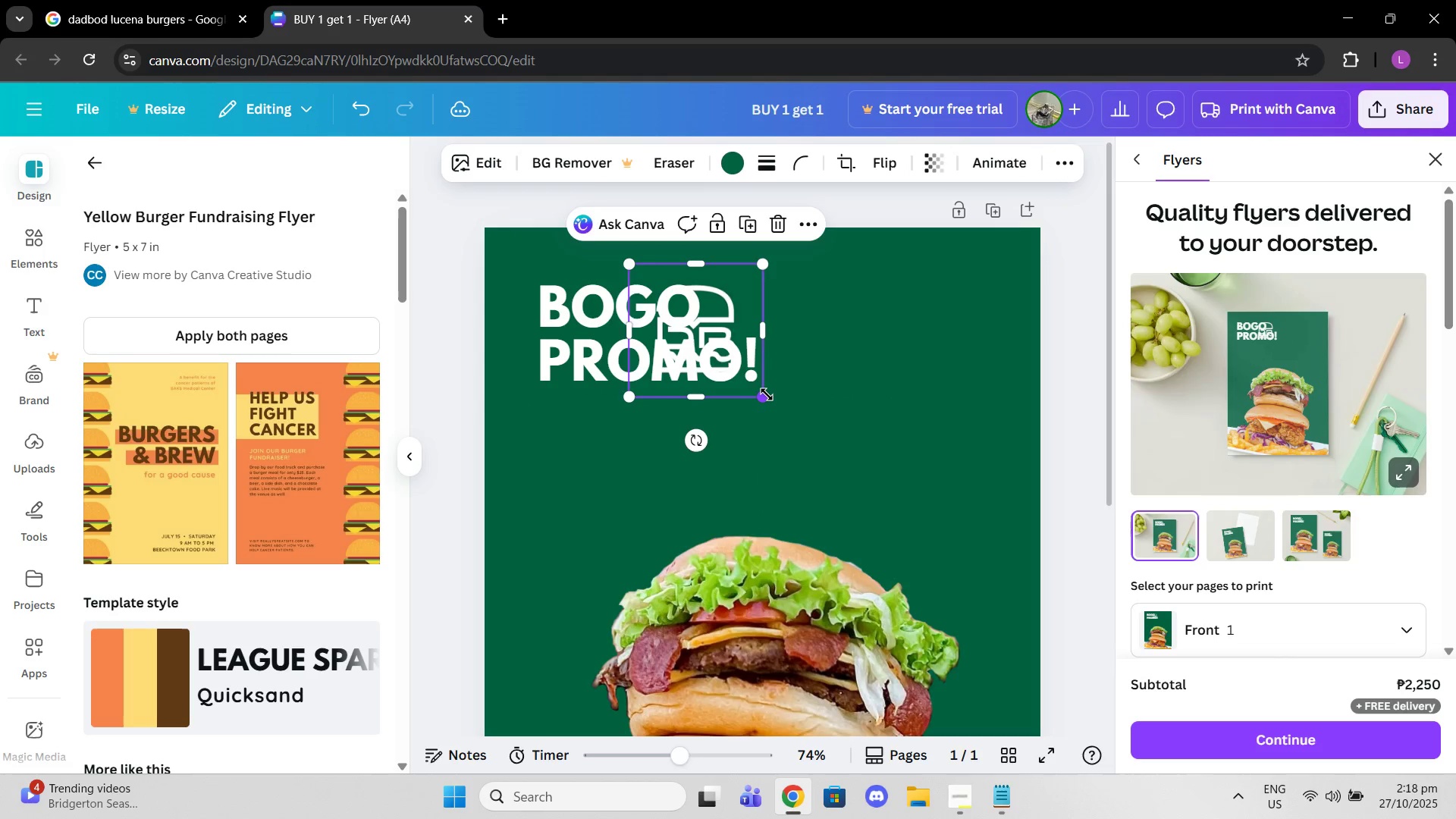 
left_click_drag(start_coordinate=[767, 395], to_coordinate=[777, 399])
 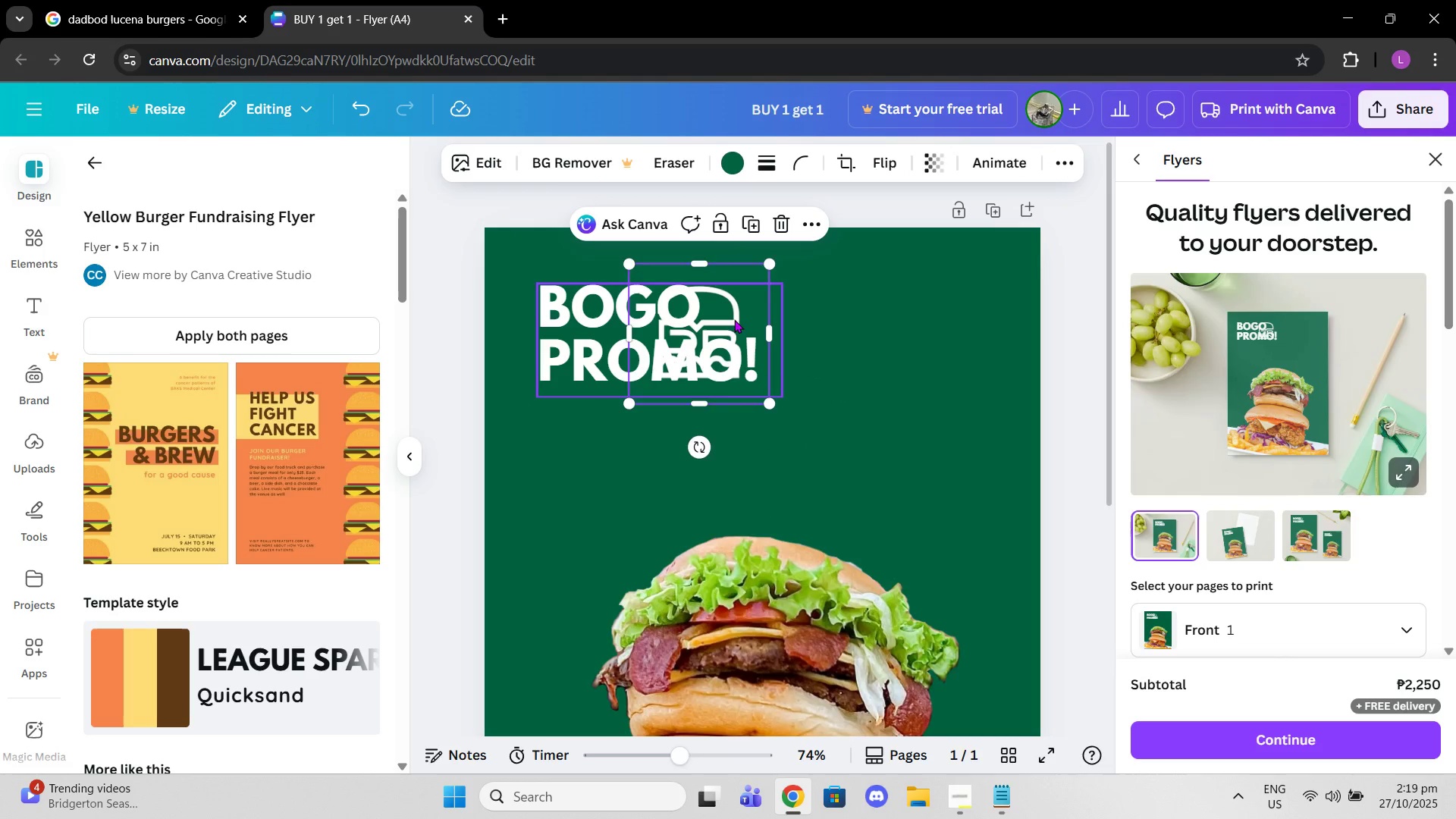 
left_click_drag(start_coordinate=[734, 319], to_coordinate=[851, 322])
 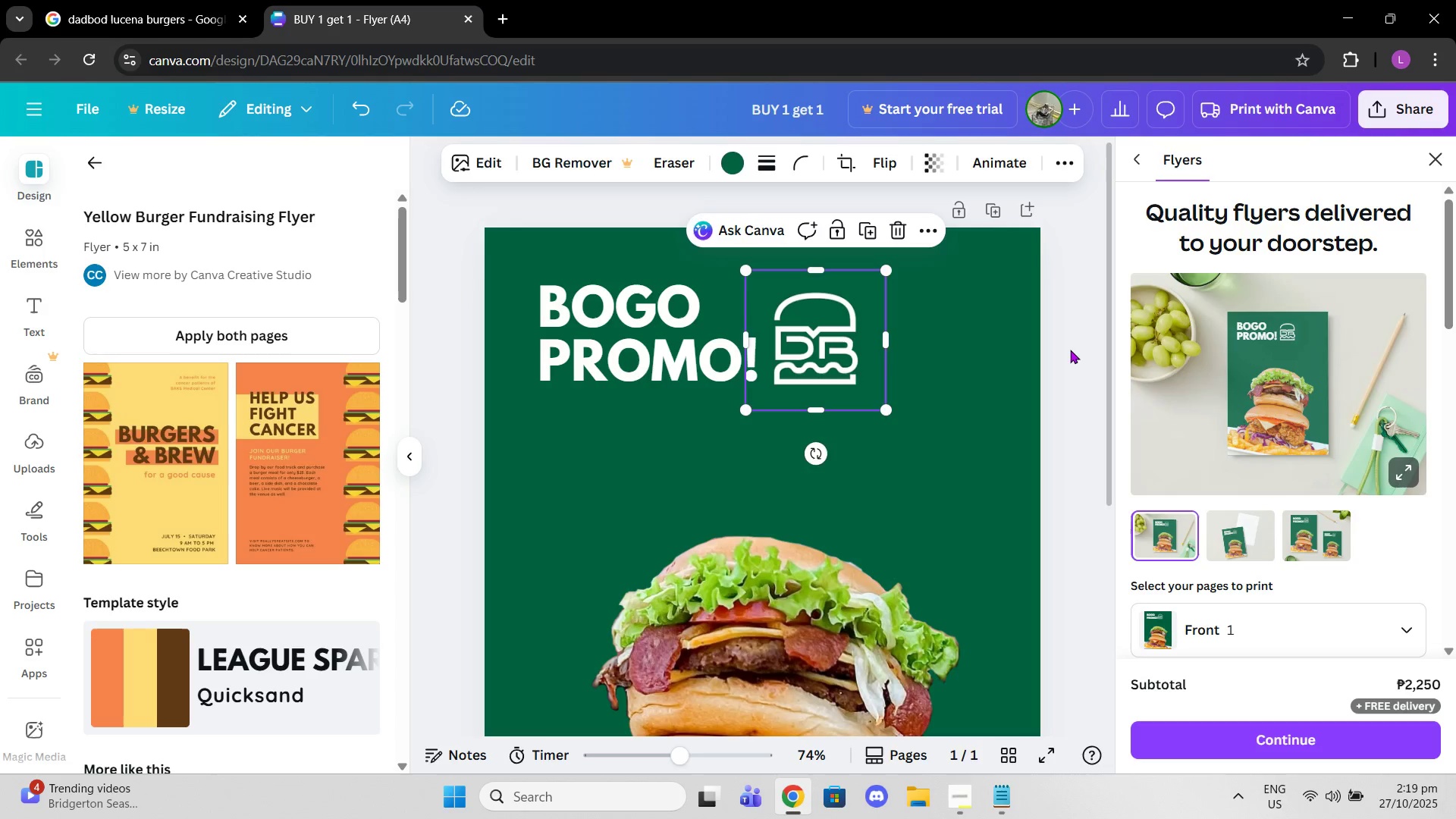 
left_click([1070, 350])
 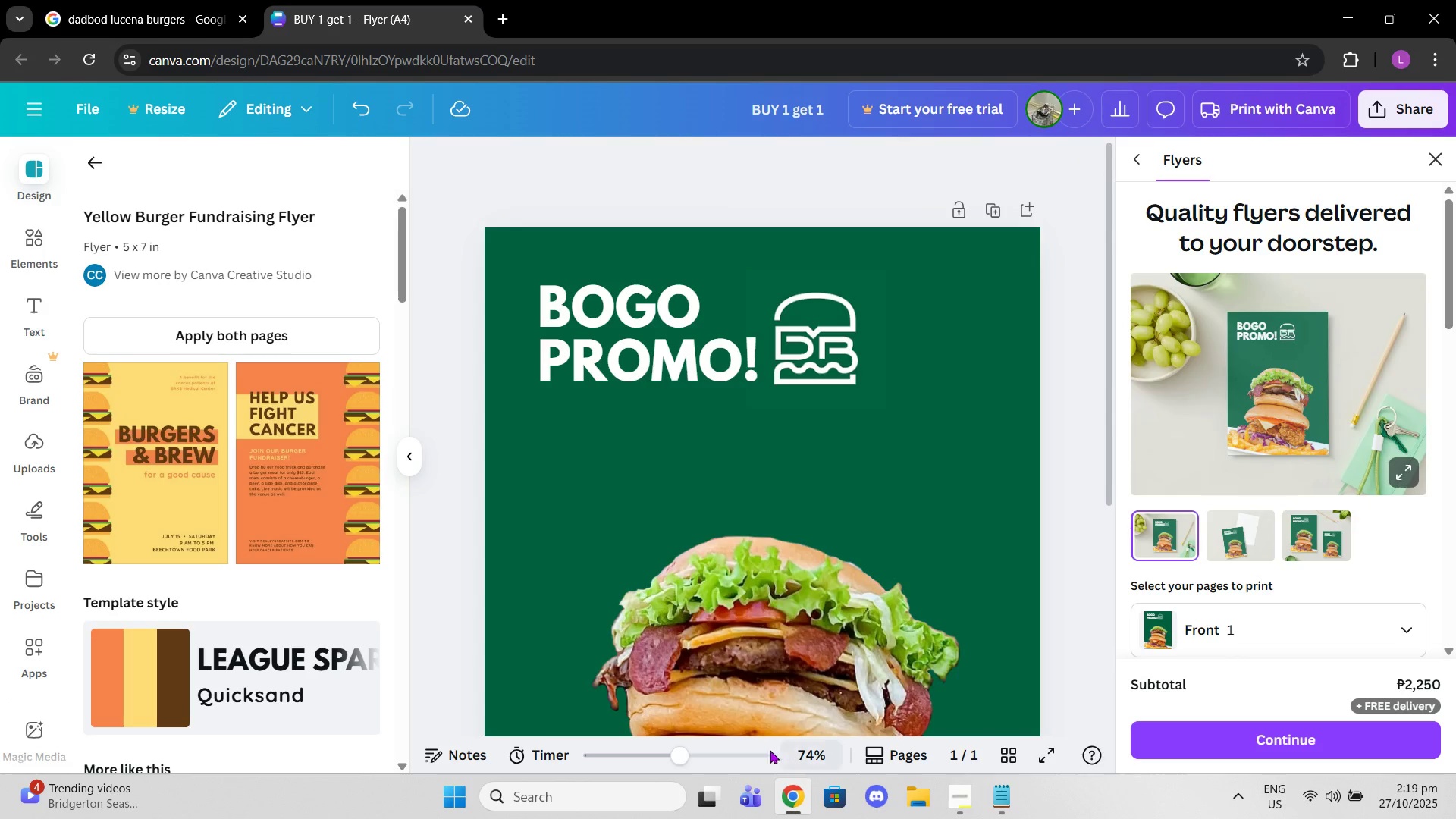 
left_click_drag(start_coordinate=[703, 748], to_coordinate=[660, 735])
 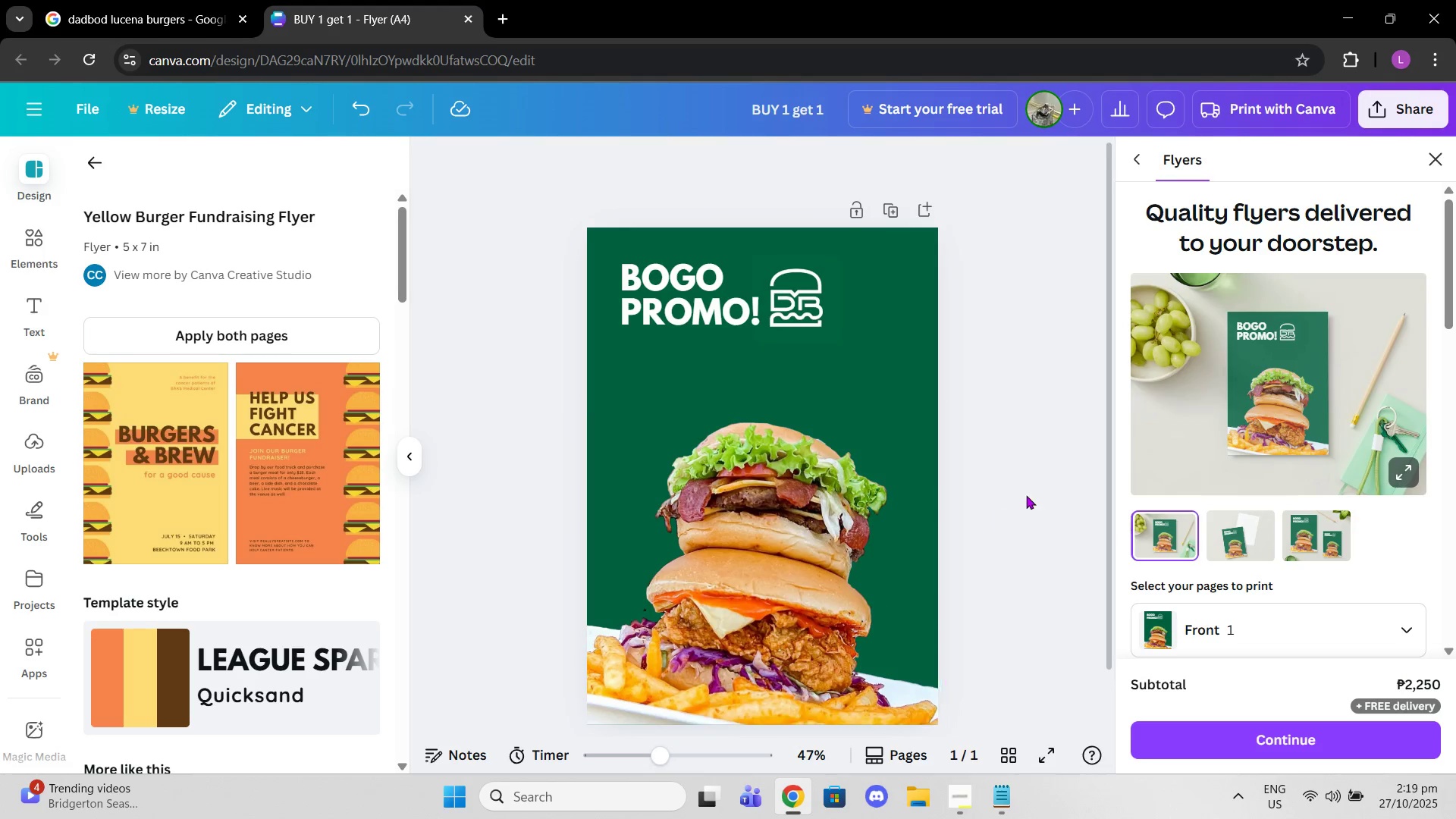 
scroll: coordinate [1026, 495], scroll_direction: down, amount: 1.0
 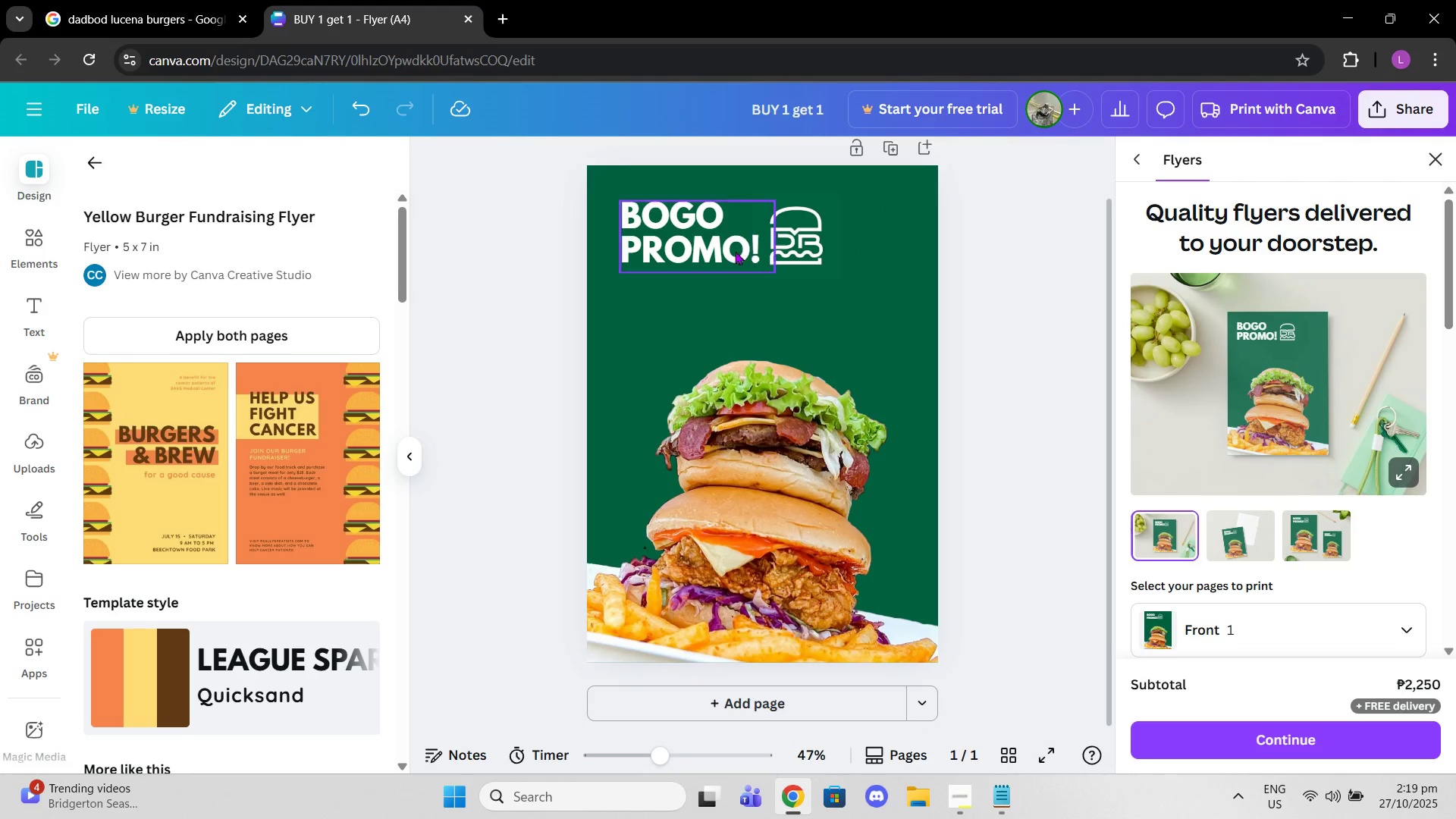 
left_click([730, 245])
 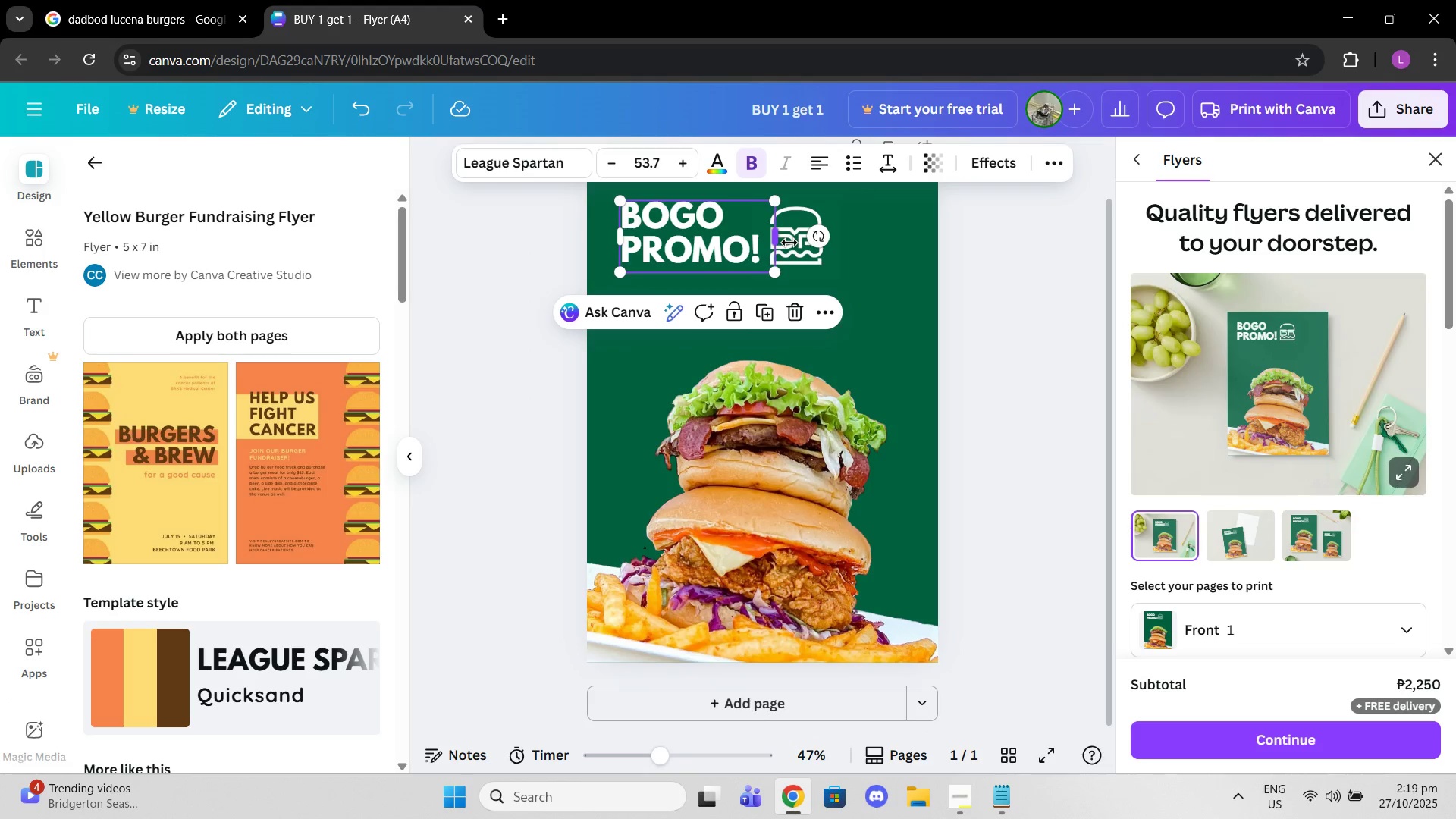 
double_click([808, 250])
 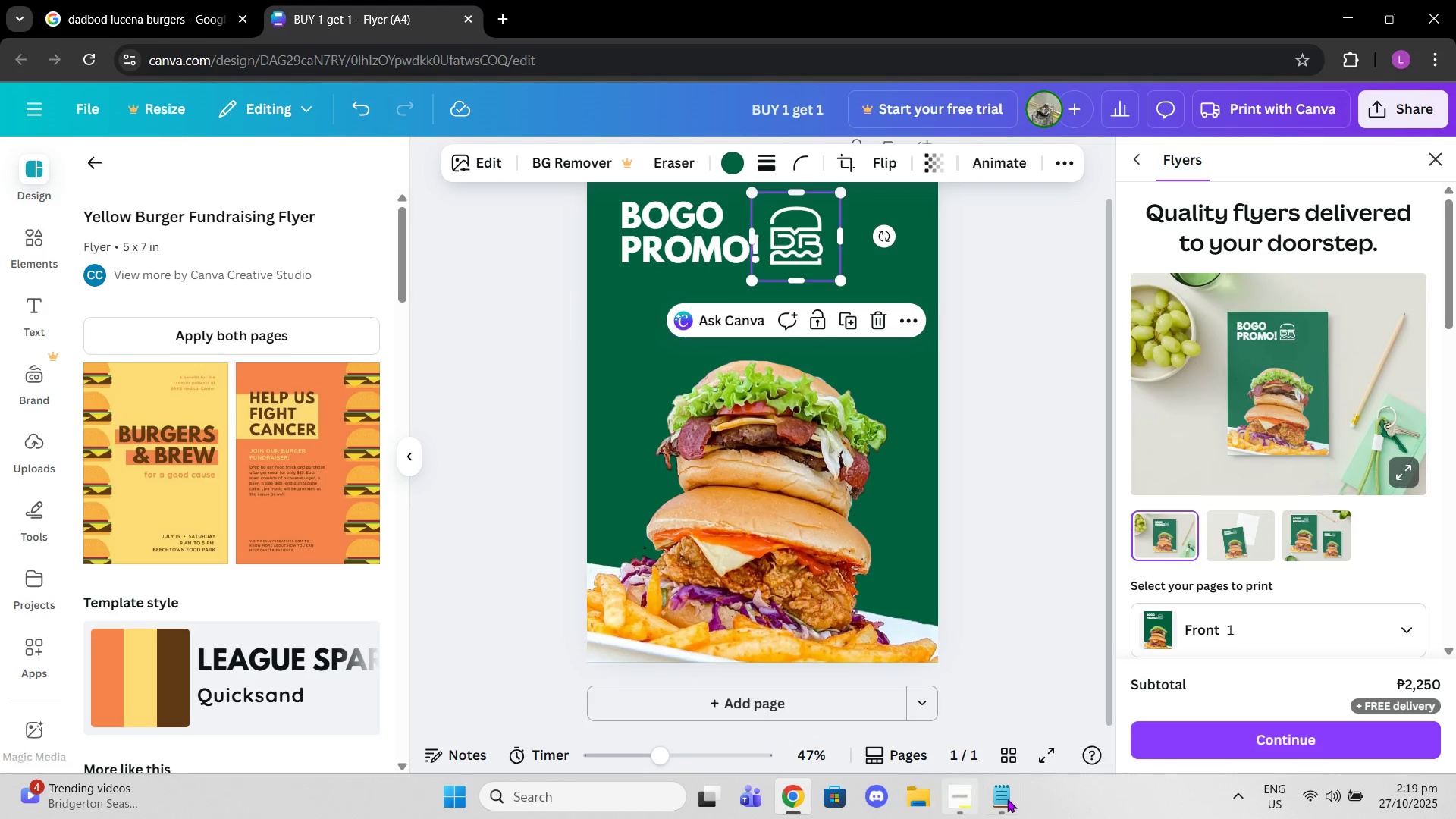 
left_click([1012, 787])
 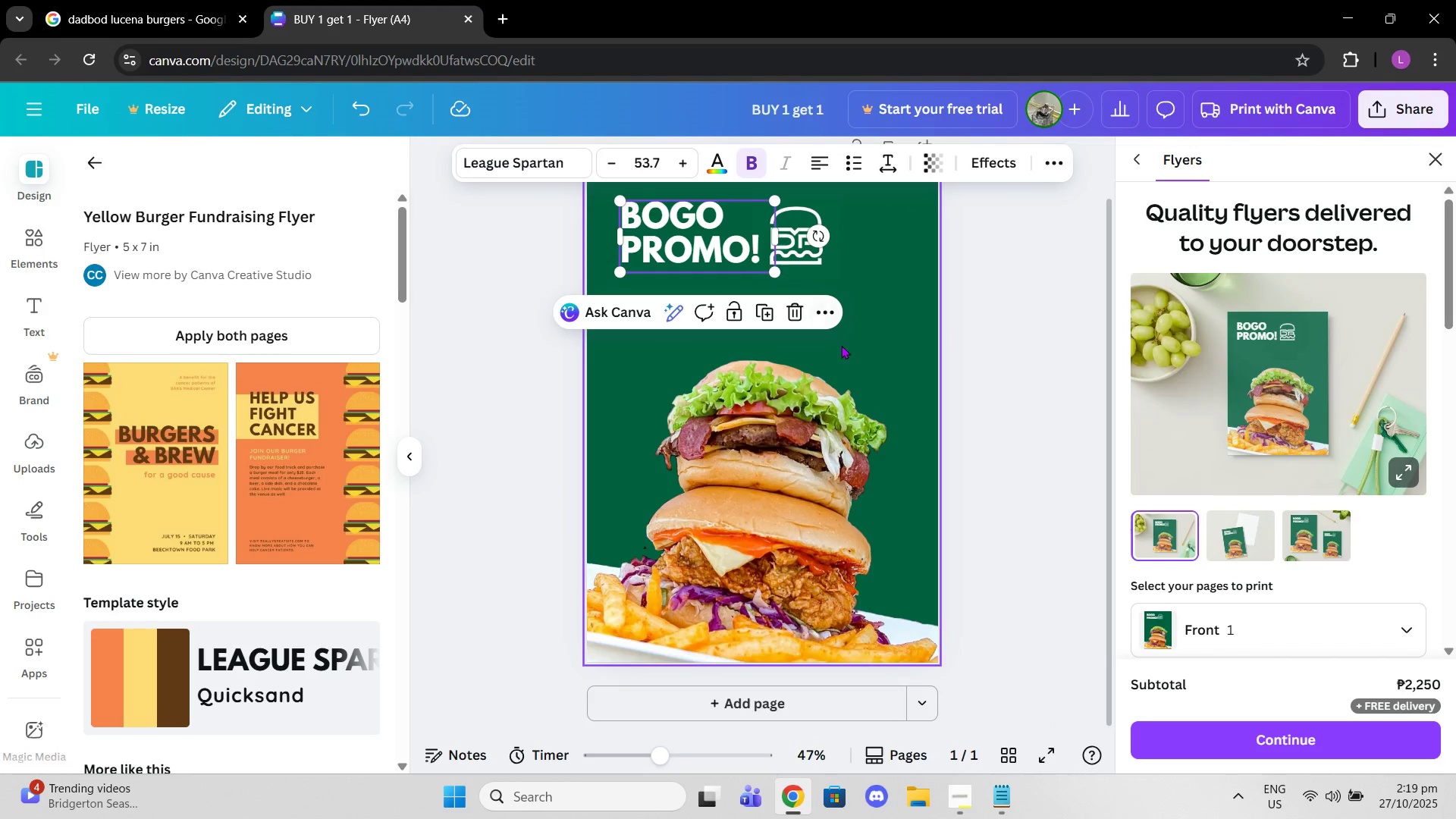 
double_click([800, 312])
 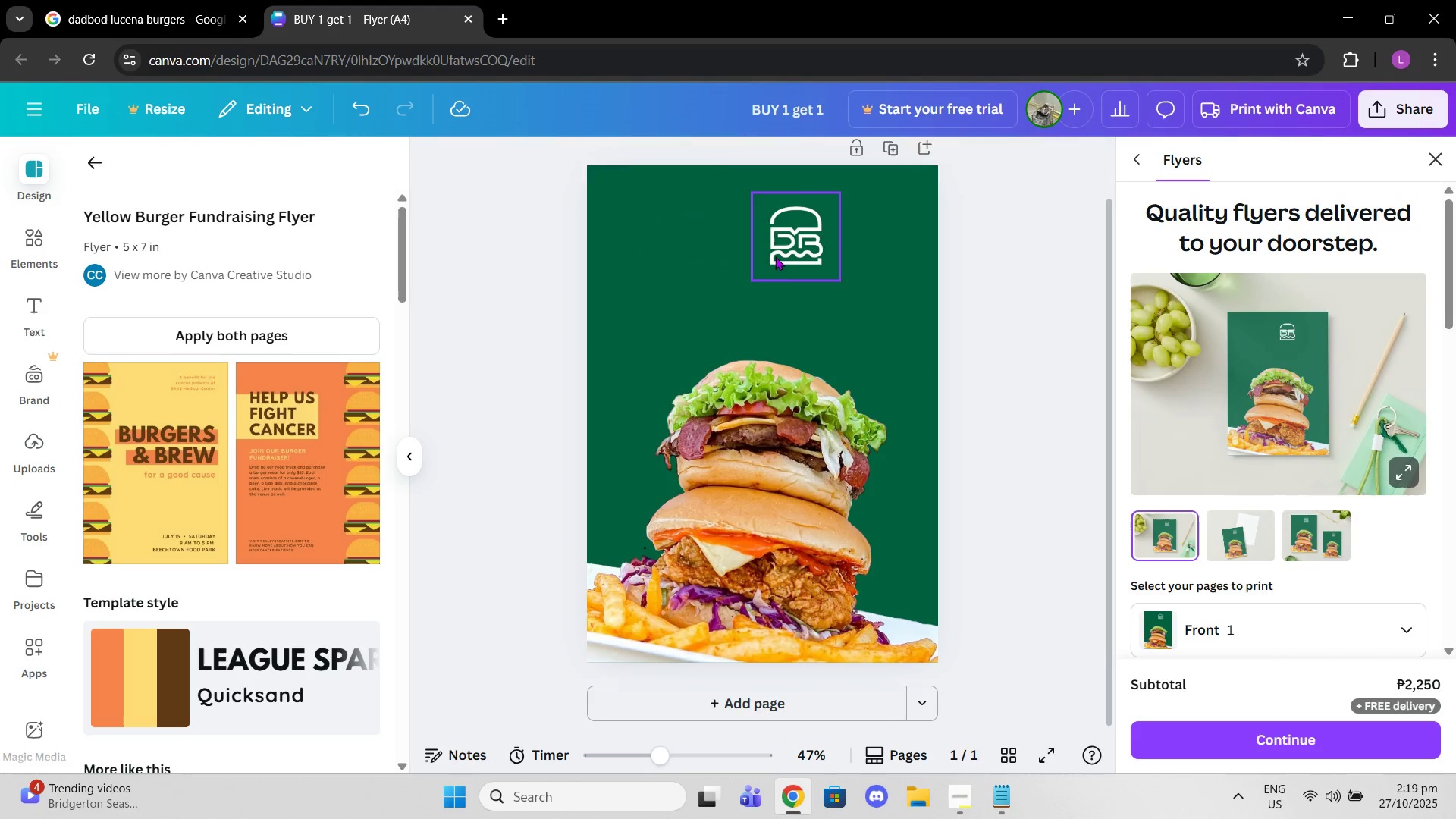 
triple_click([774, 256])
 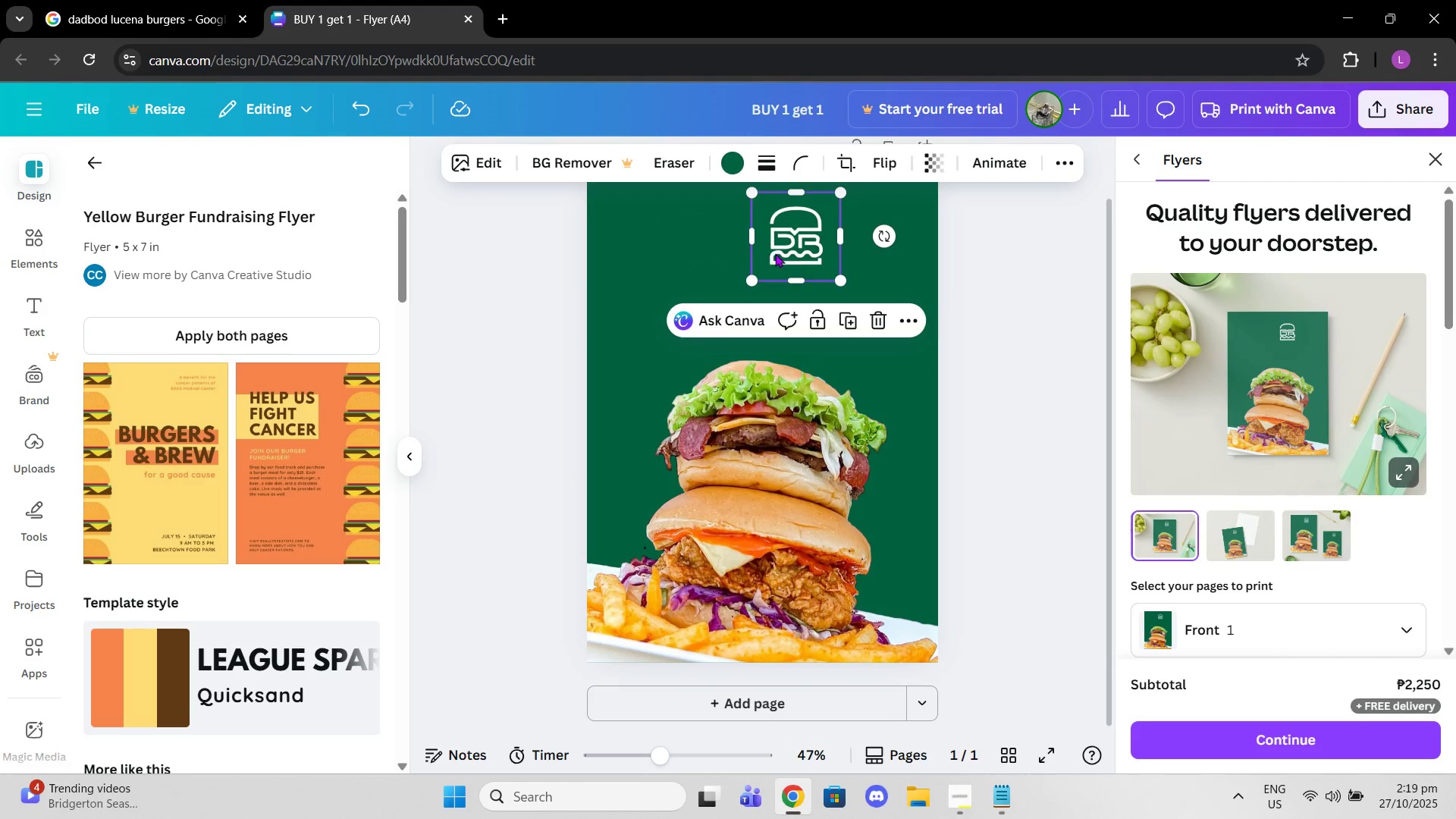 
left_click_drag(start_coordinate=[775, 253], to_coordinate=[626, 246])
 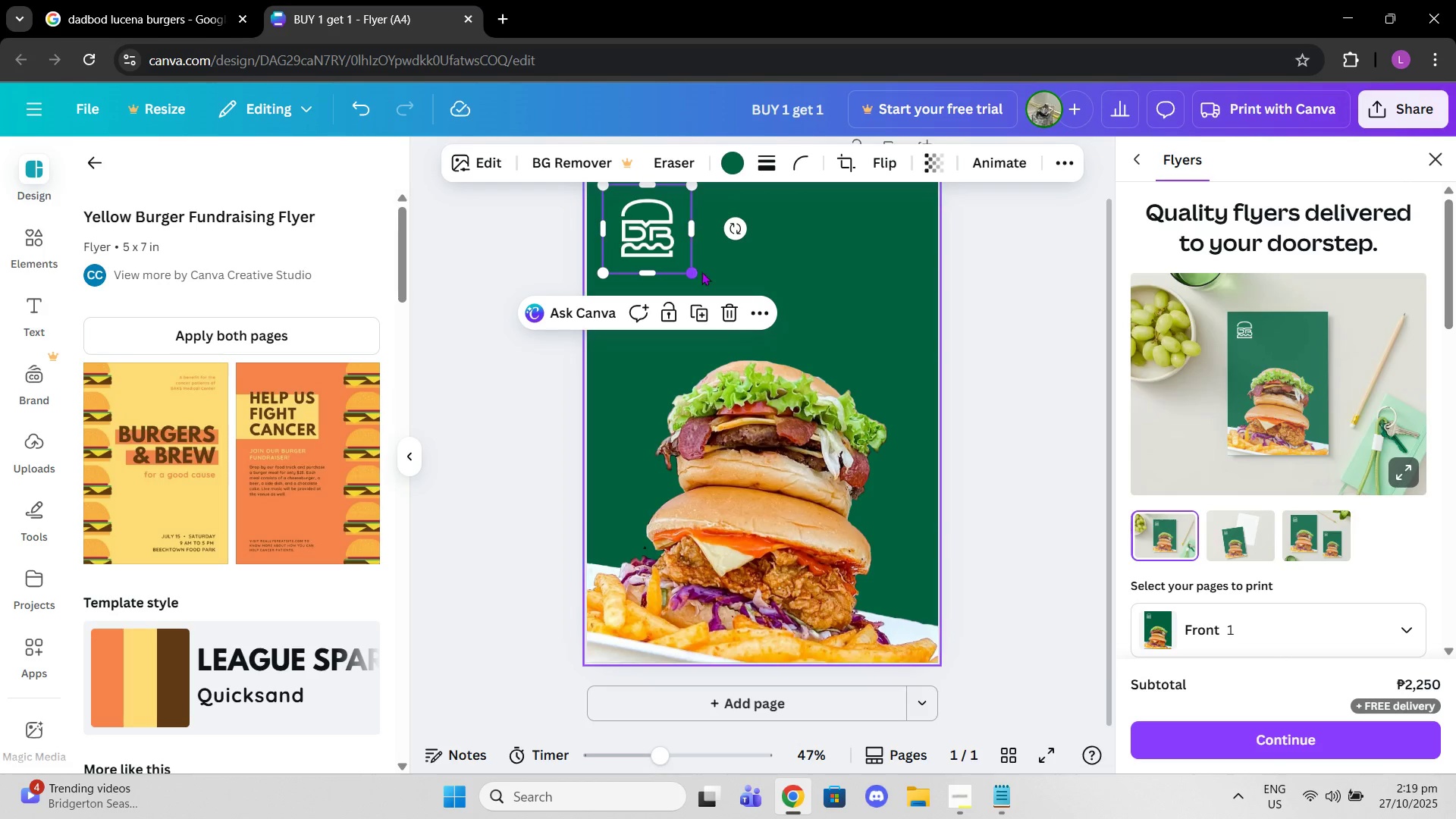 
left_click_drag(start_coordinate=[701, 271], to_coordinate=[691, 270])
 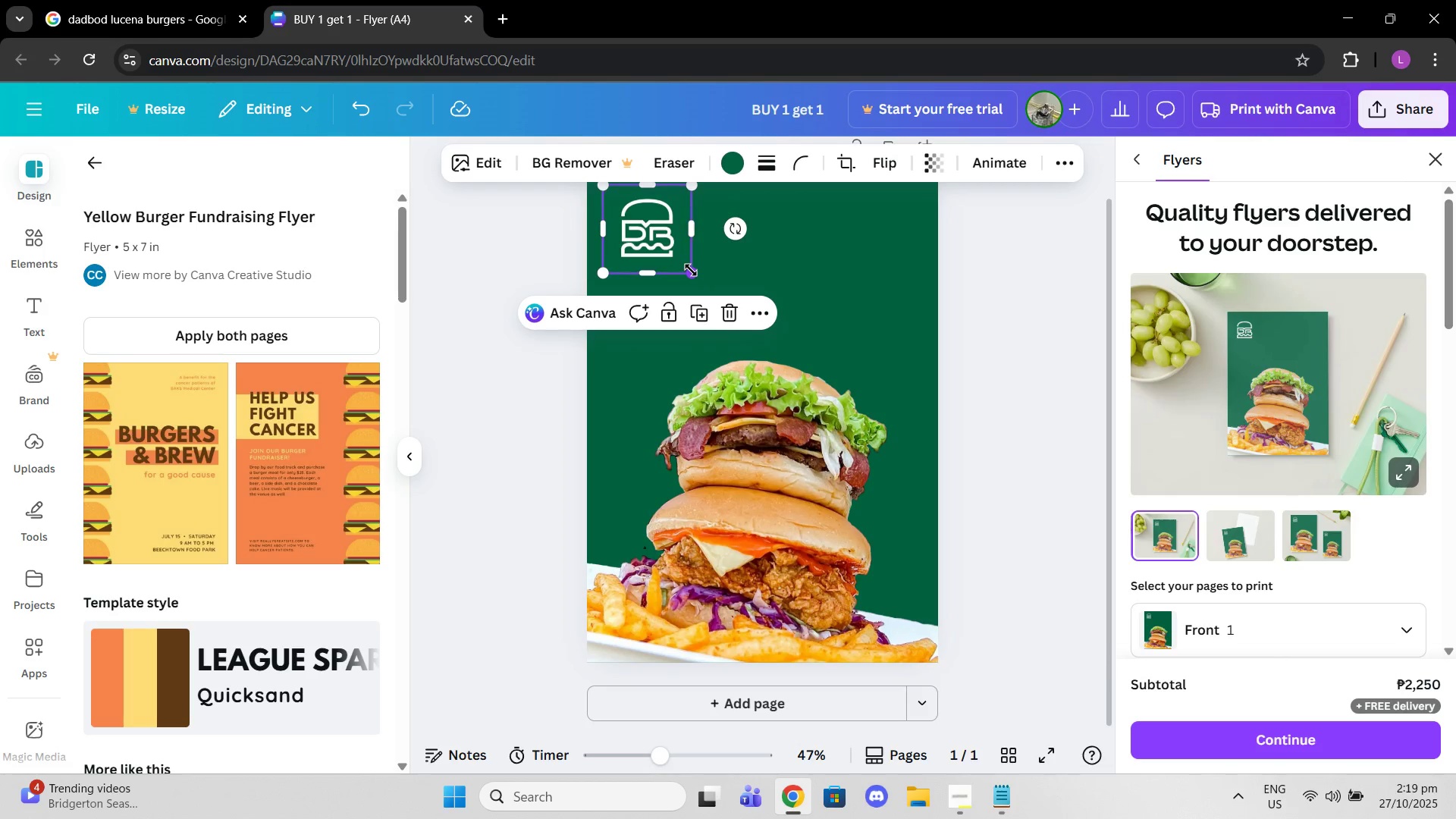 
left_click_drag(start_coordinate=[691, 270], to_coordinate=[670, 259])
 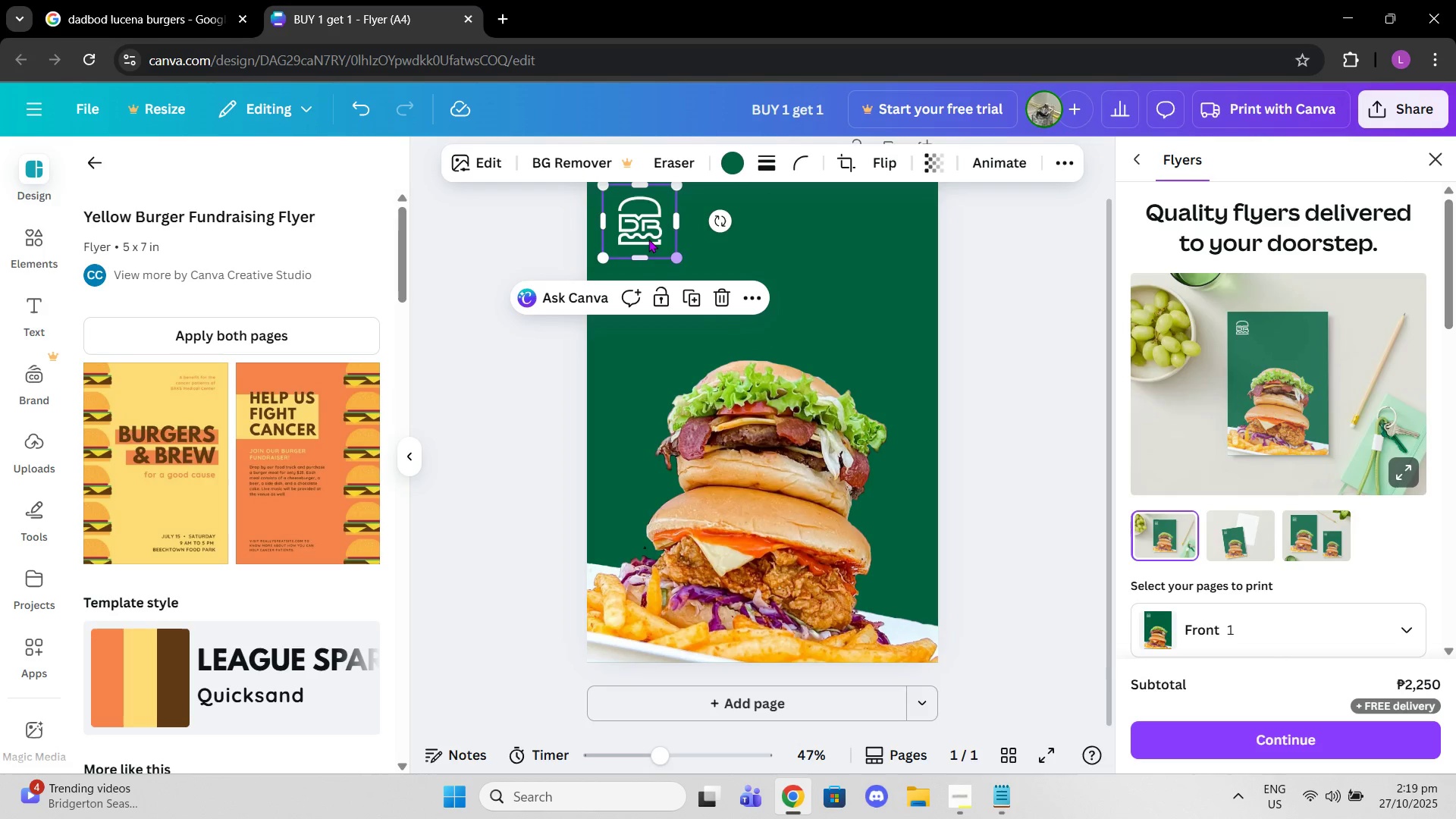 
left_click_drag(start_coordinate=[648, 239], to_coordinate=[774, 249])
 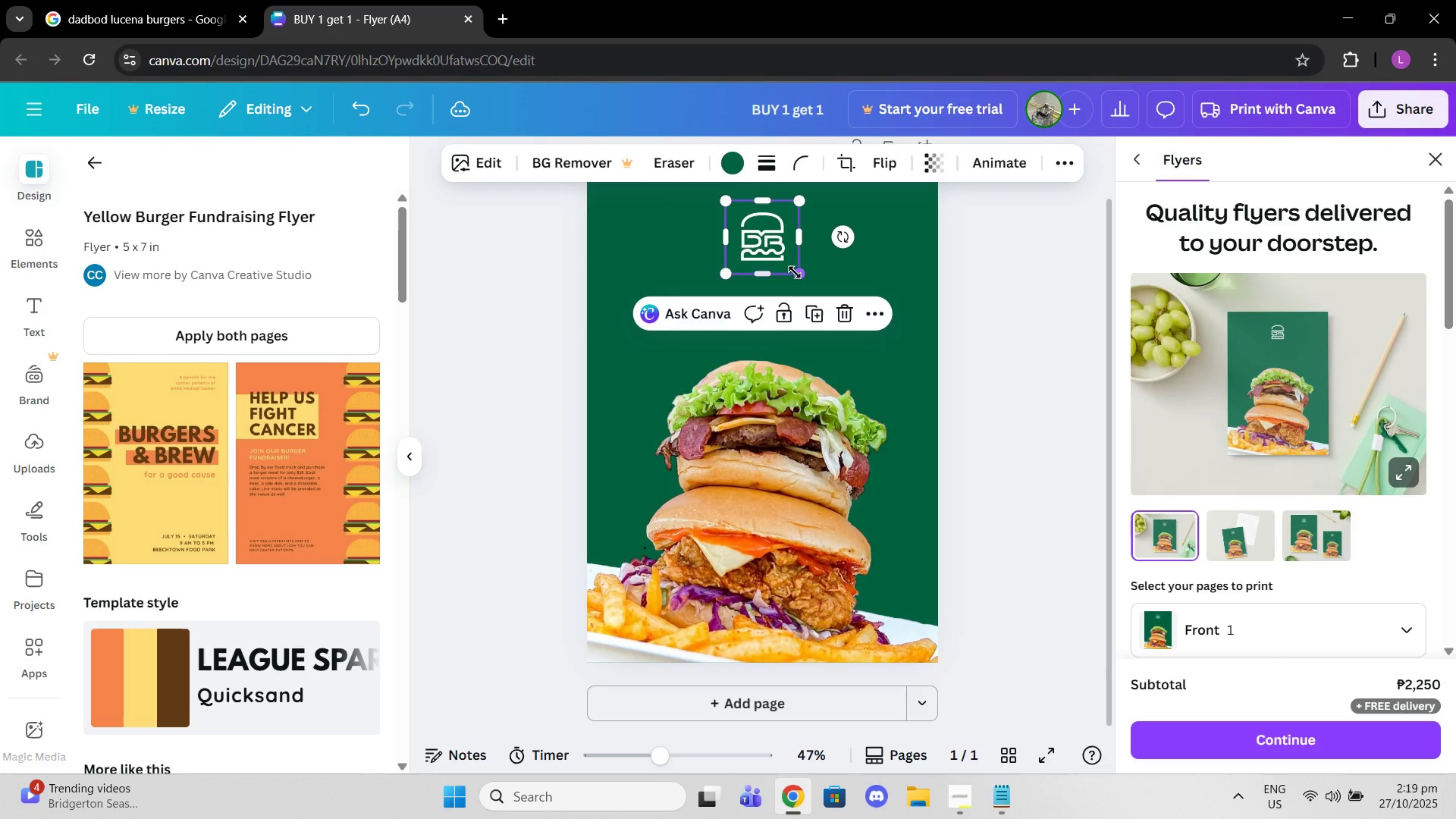 
left_click_drag(start_coordinate=[797, 272], to_coordinate=[778, 261])
 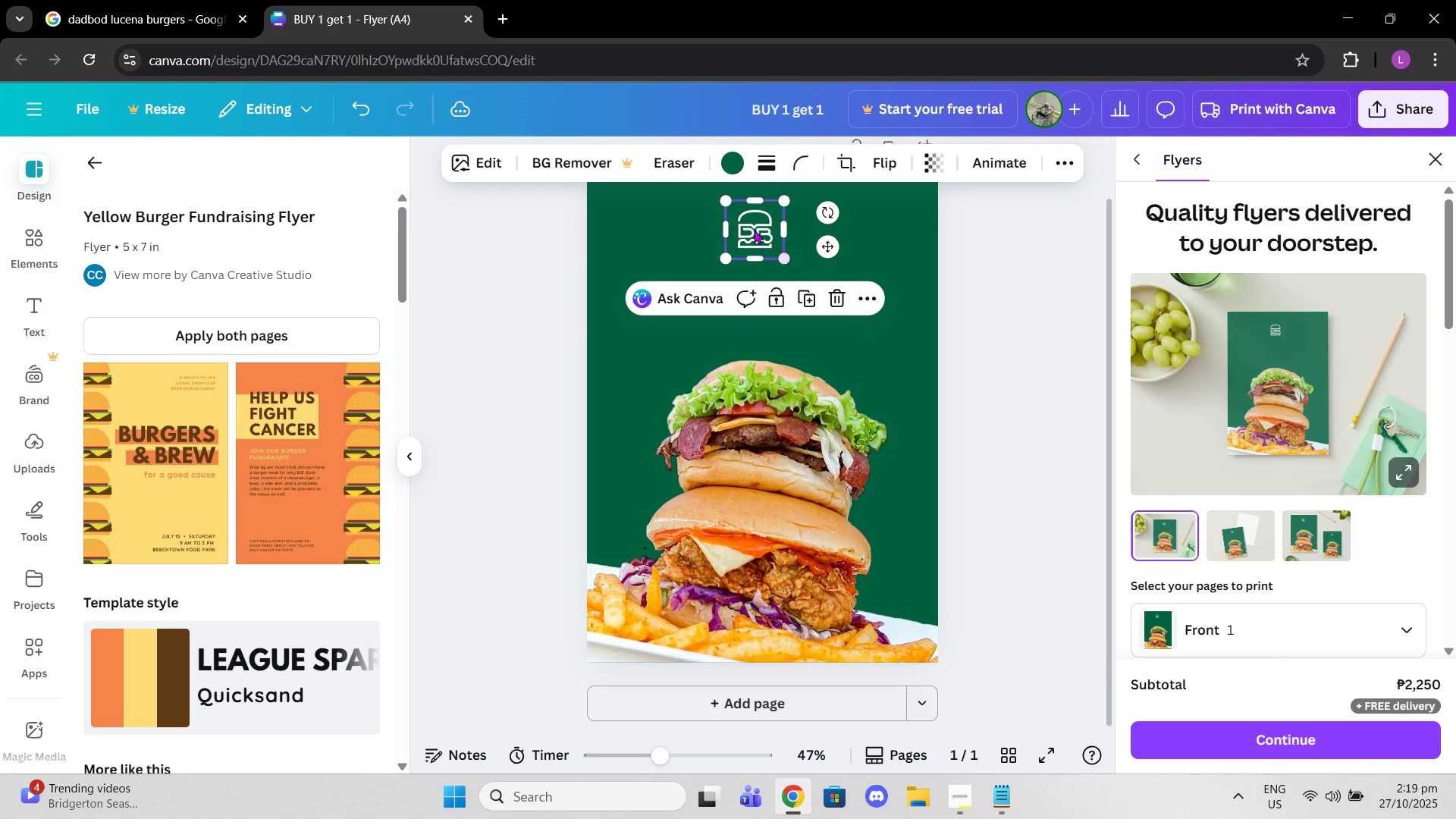 
left_click_drag(start_coordinate=[754, 230], to_coordinate=[762, 231])
 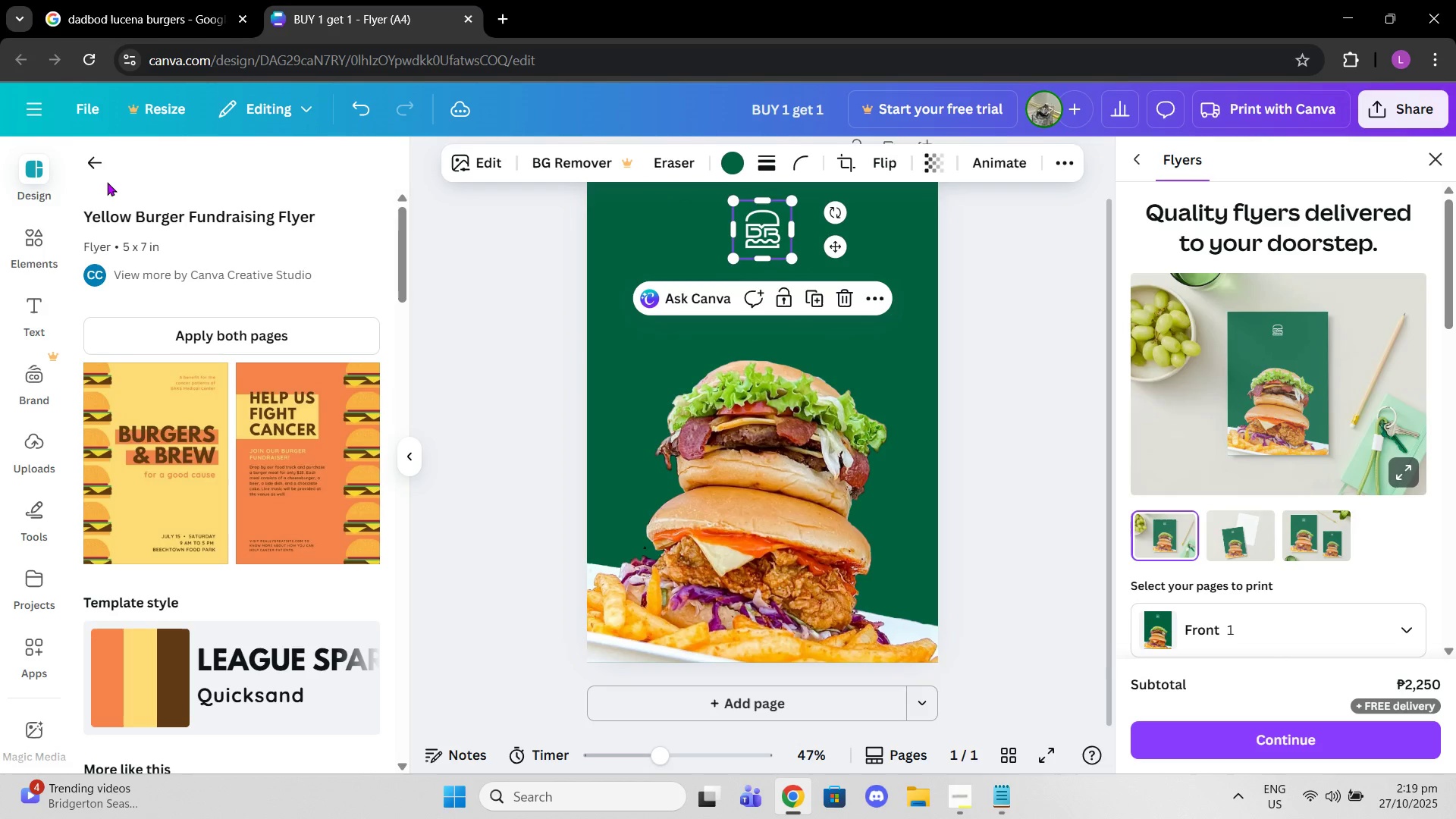 
left_click([94, 176])
 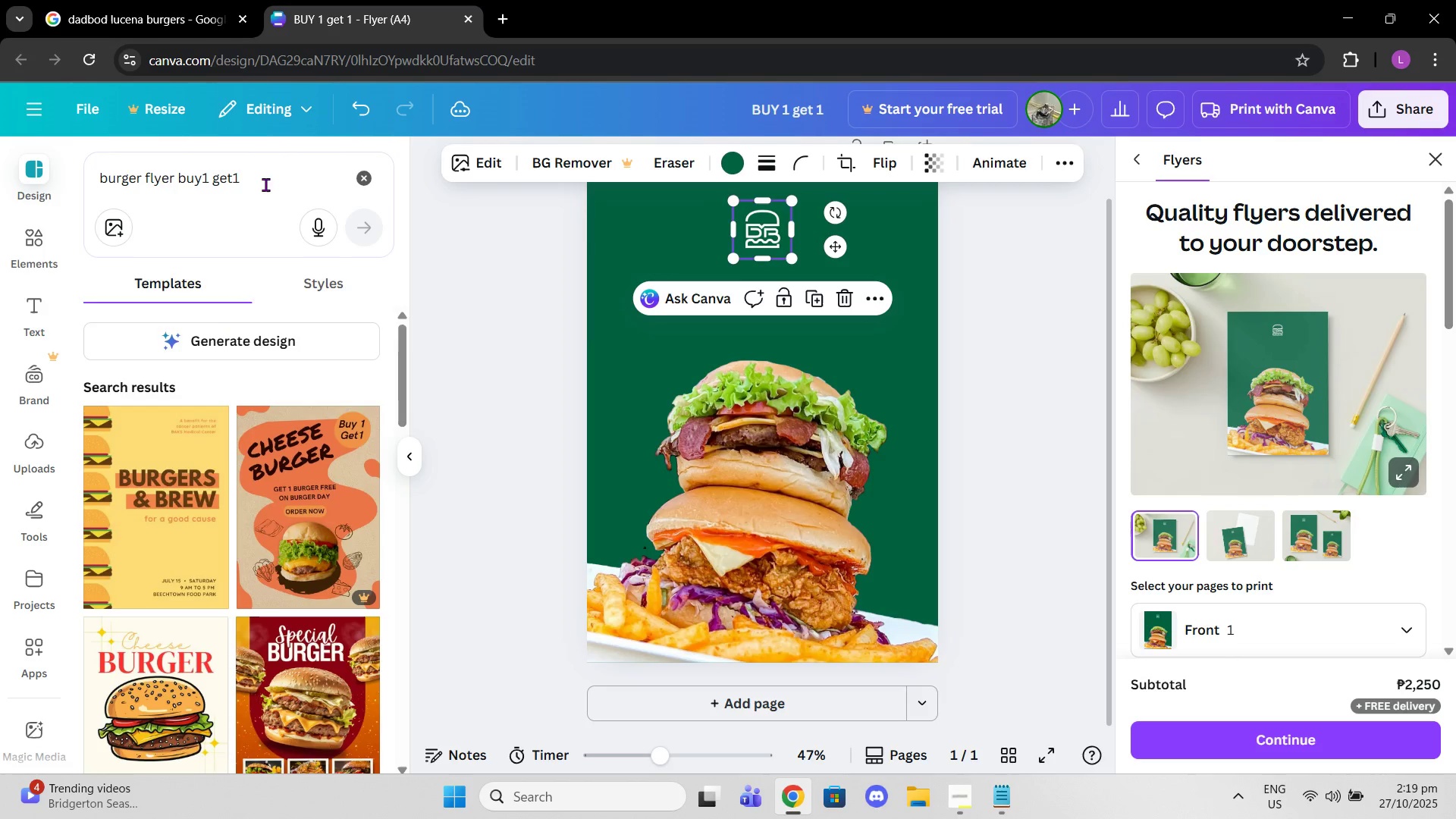 
left_click_drag(start_coordinate=[265, 184], to_coordinate=[37, 187])
 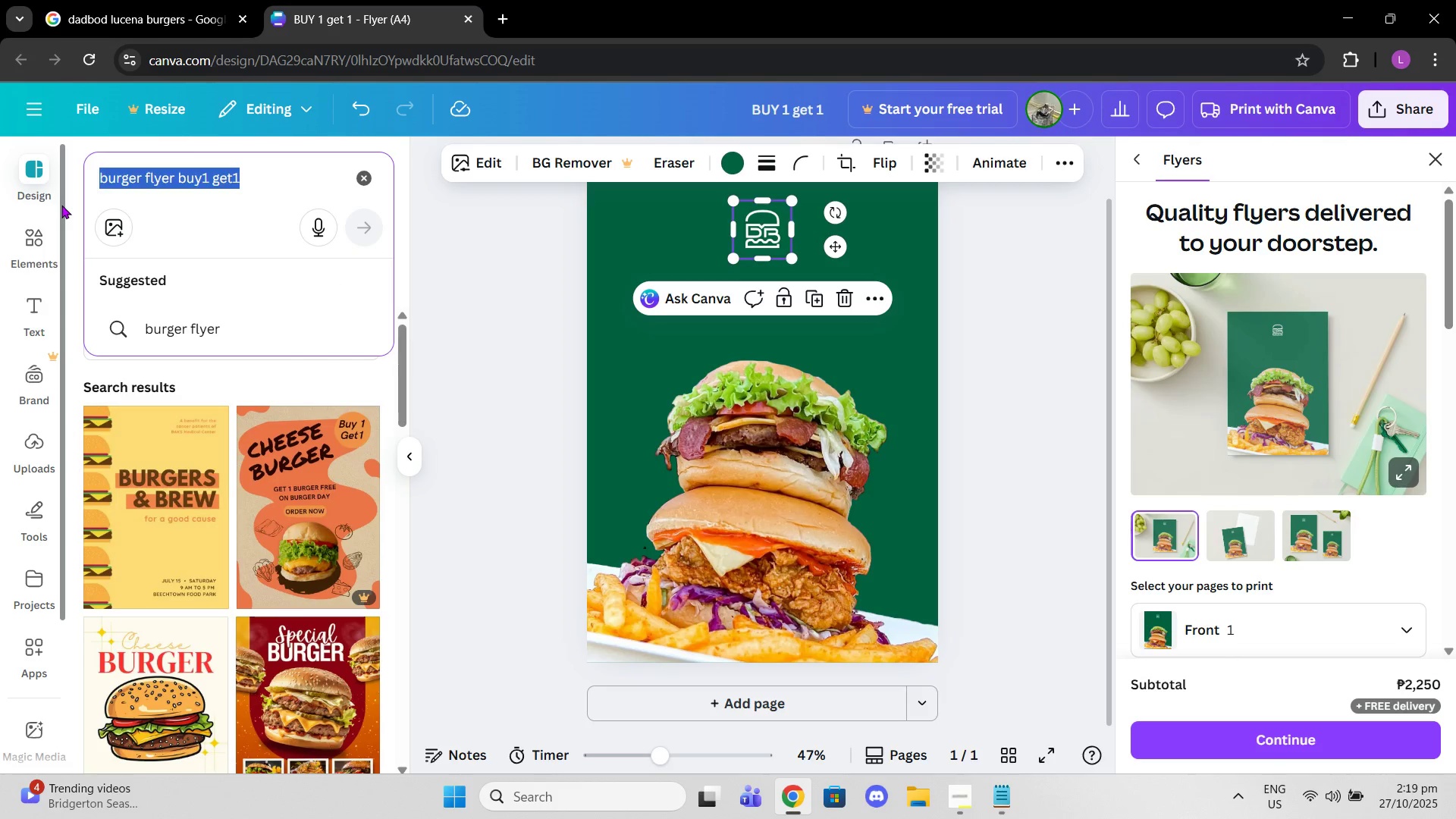 
type(buy 1 et)
key(Backspace)
key(Backspace)
type(get 1 food)
 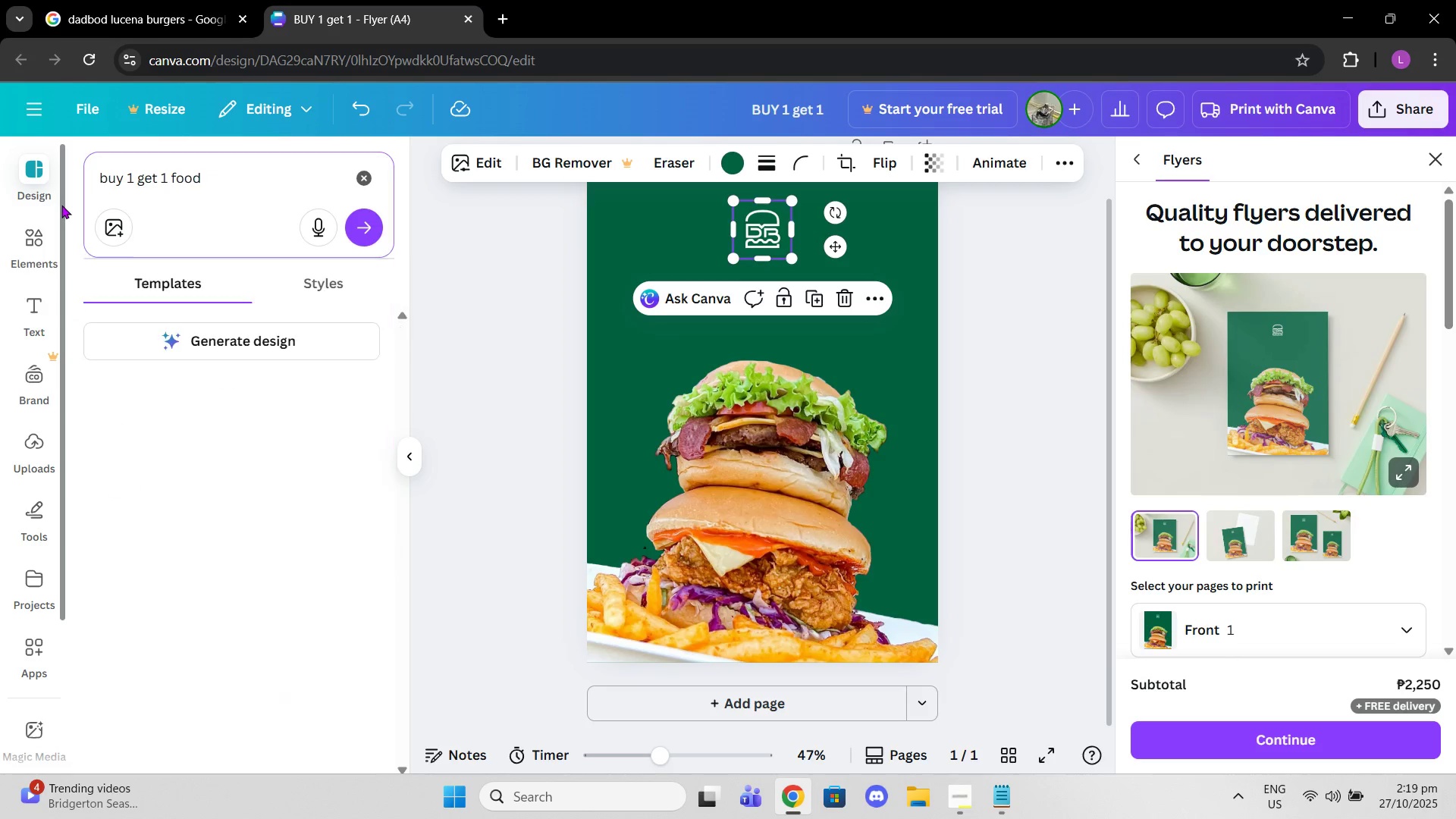 
key(Enter)
 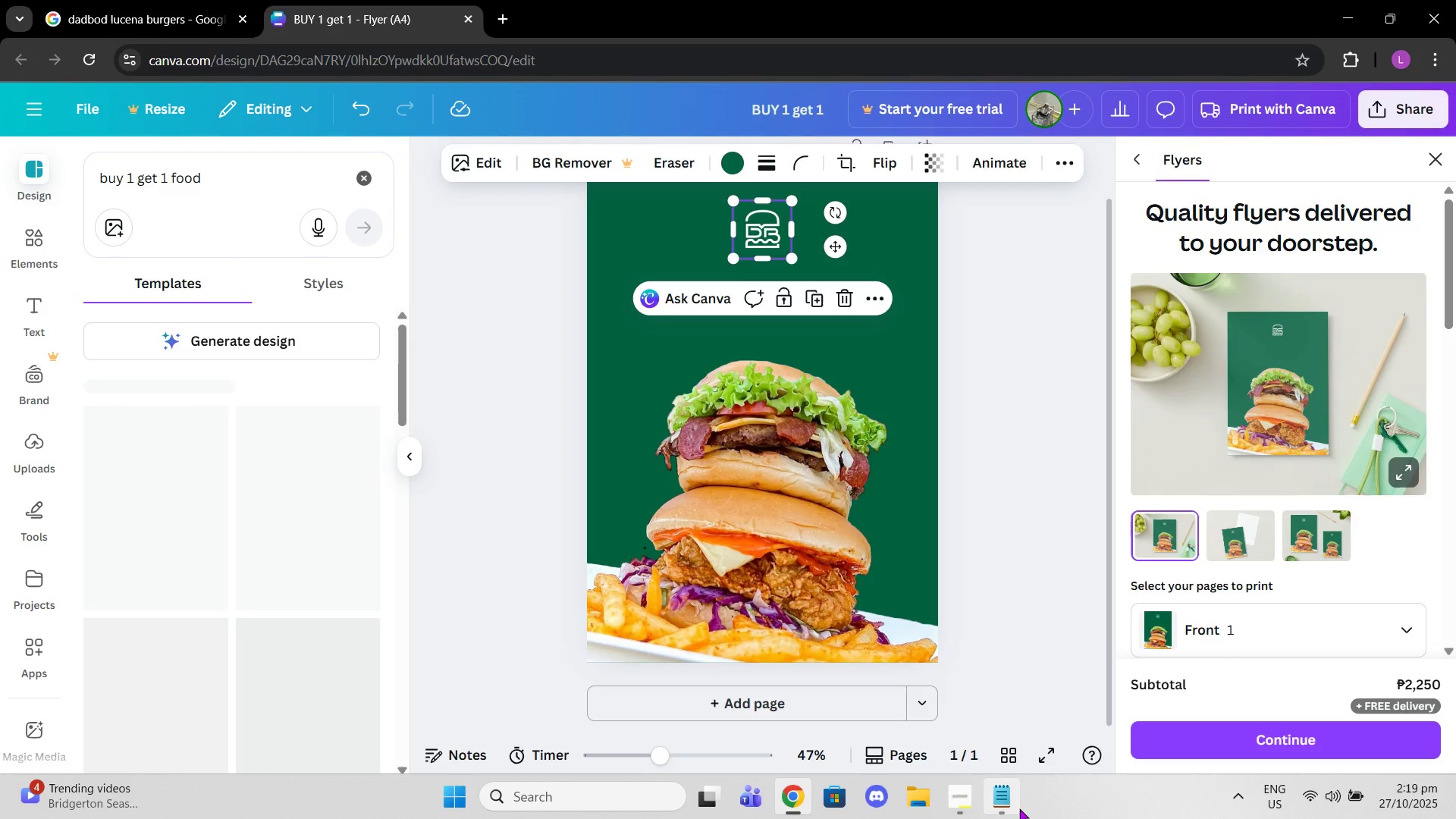 
left_click([1007, 805])
 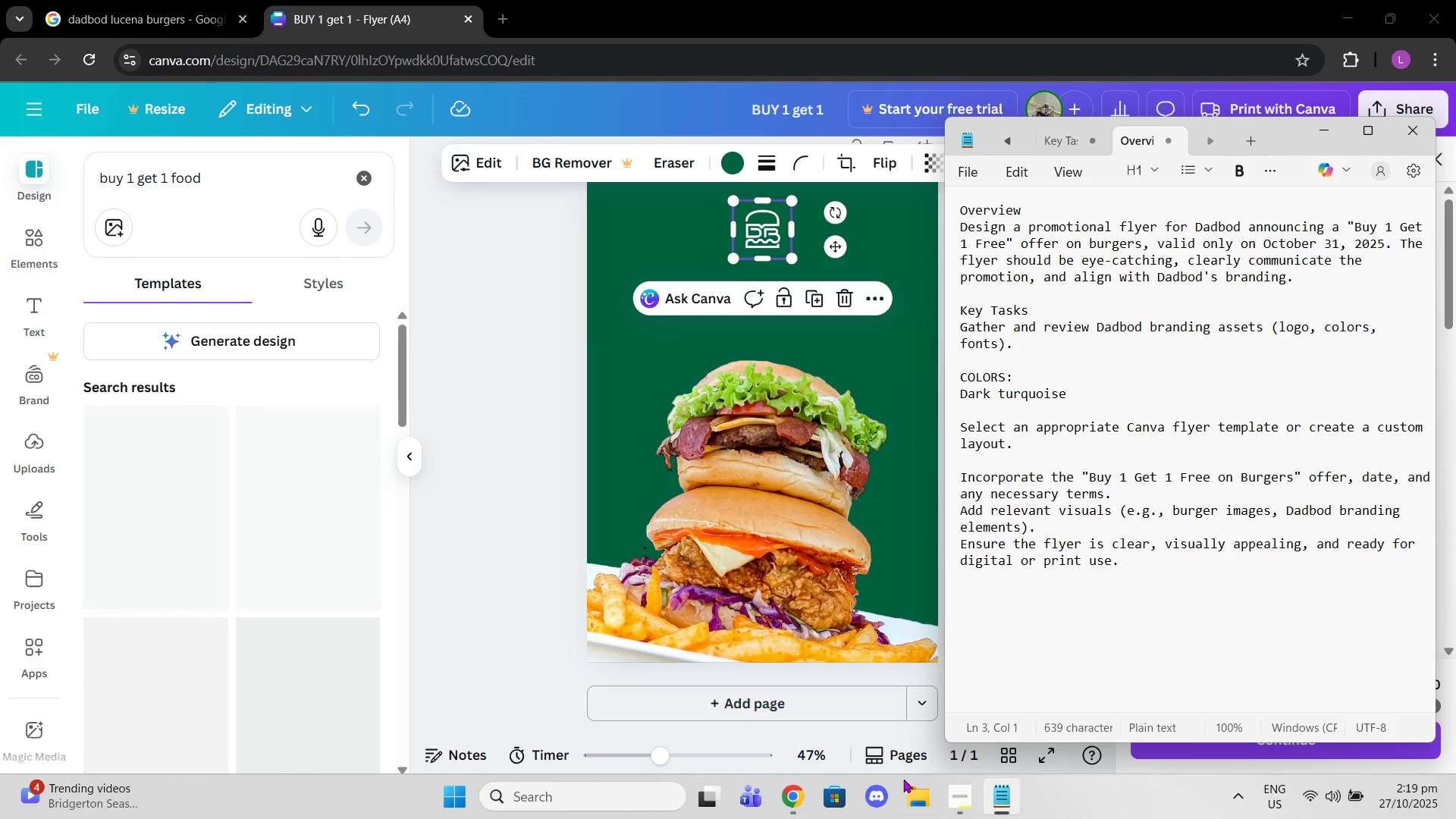 
left_click([960, 805])